 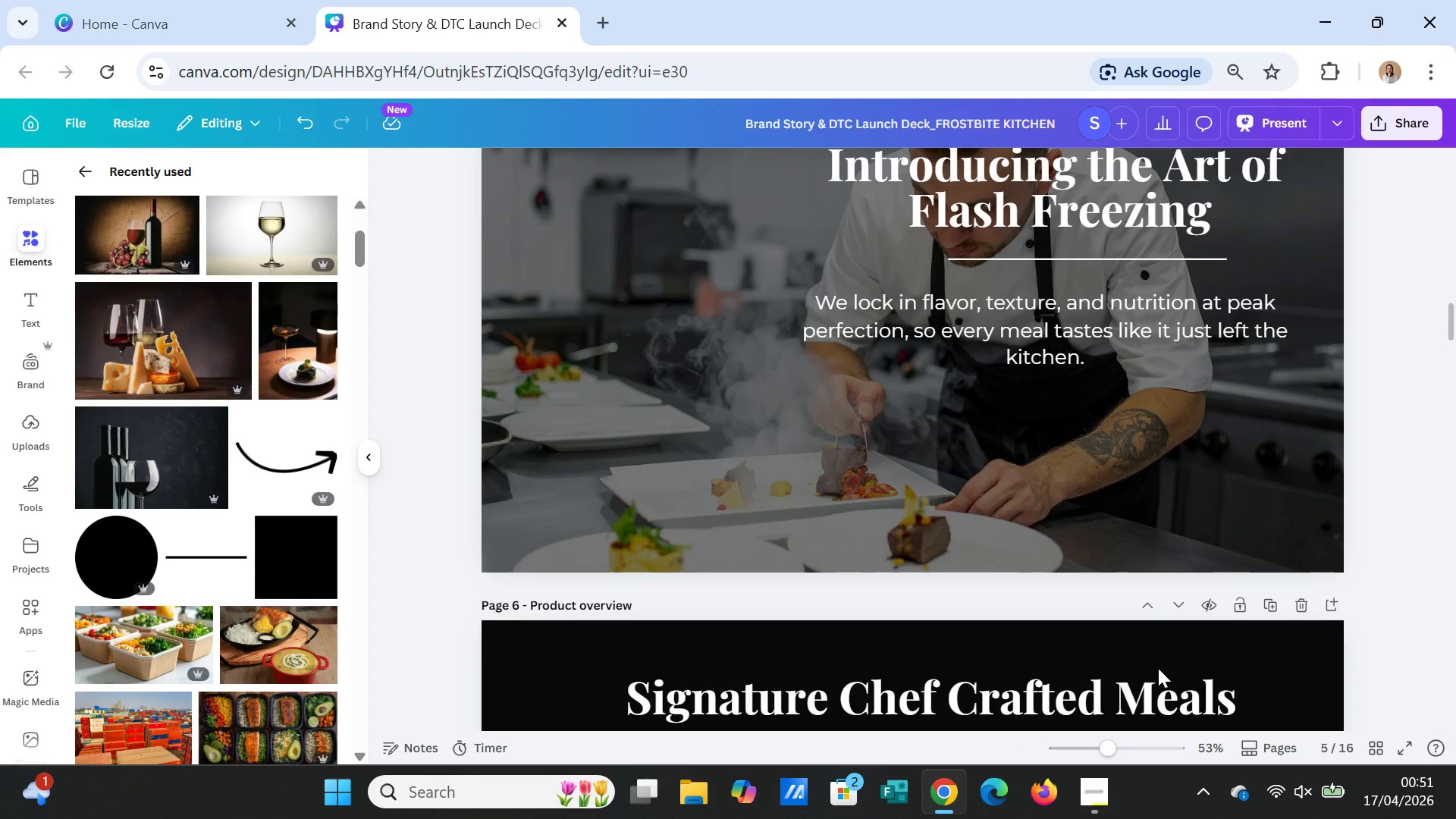 
scroll: coordinate [1109, 459], scroll_direction: down, amount: 5.0
 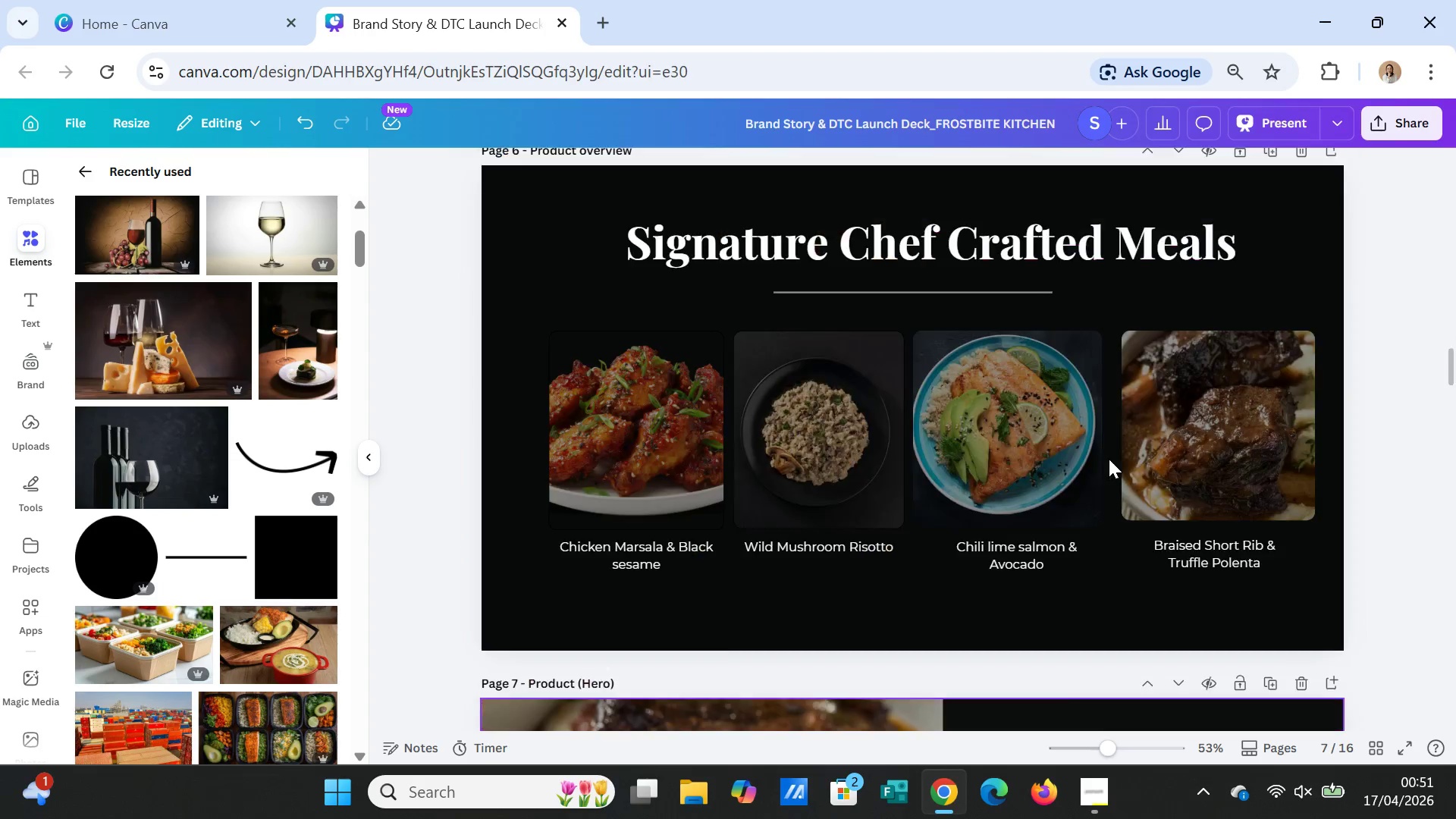 
scroll: coordinate [1109, 453], scroll_direction: up, amount: 14.0
 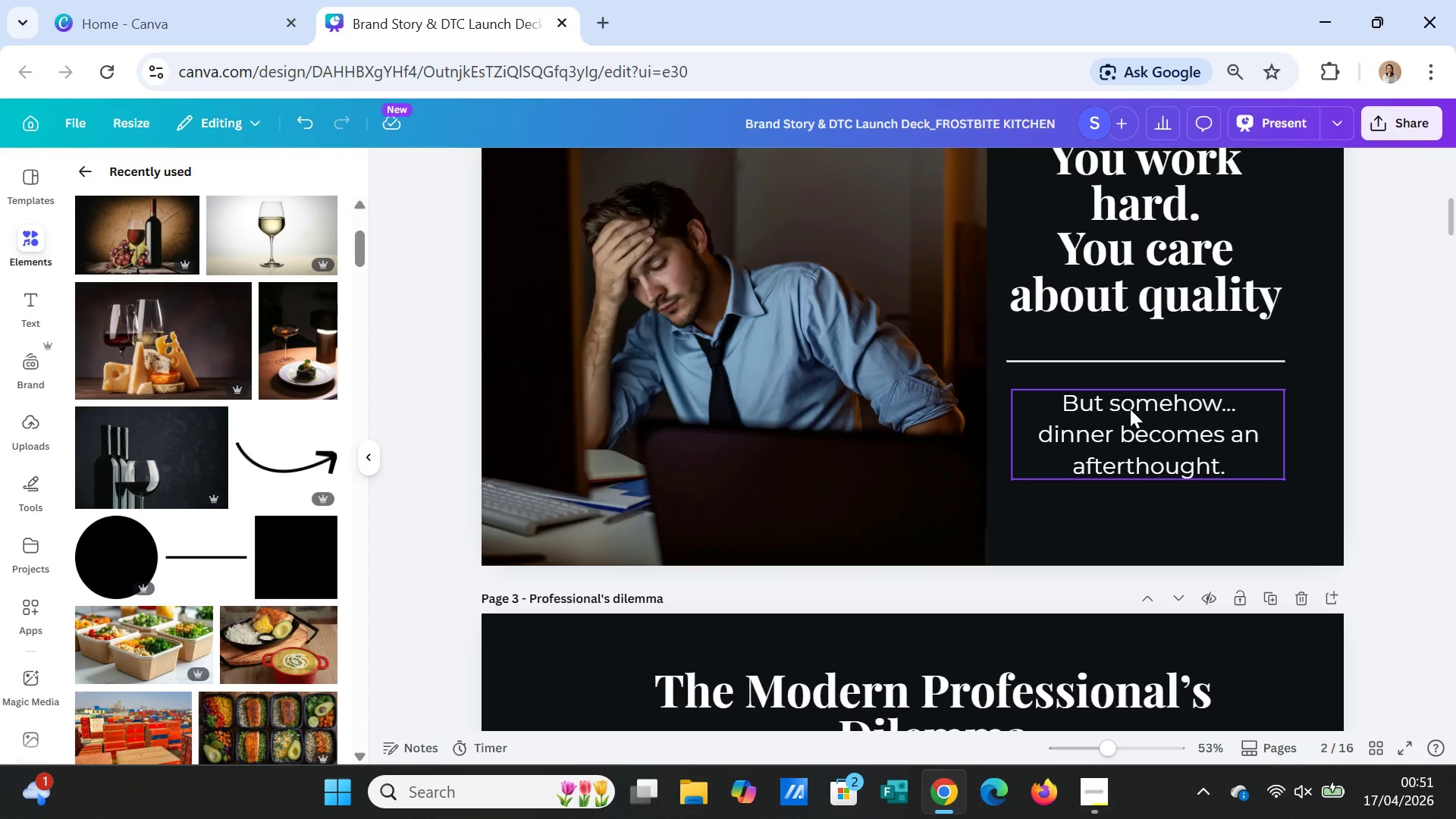 
double_click([1130, 409])
 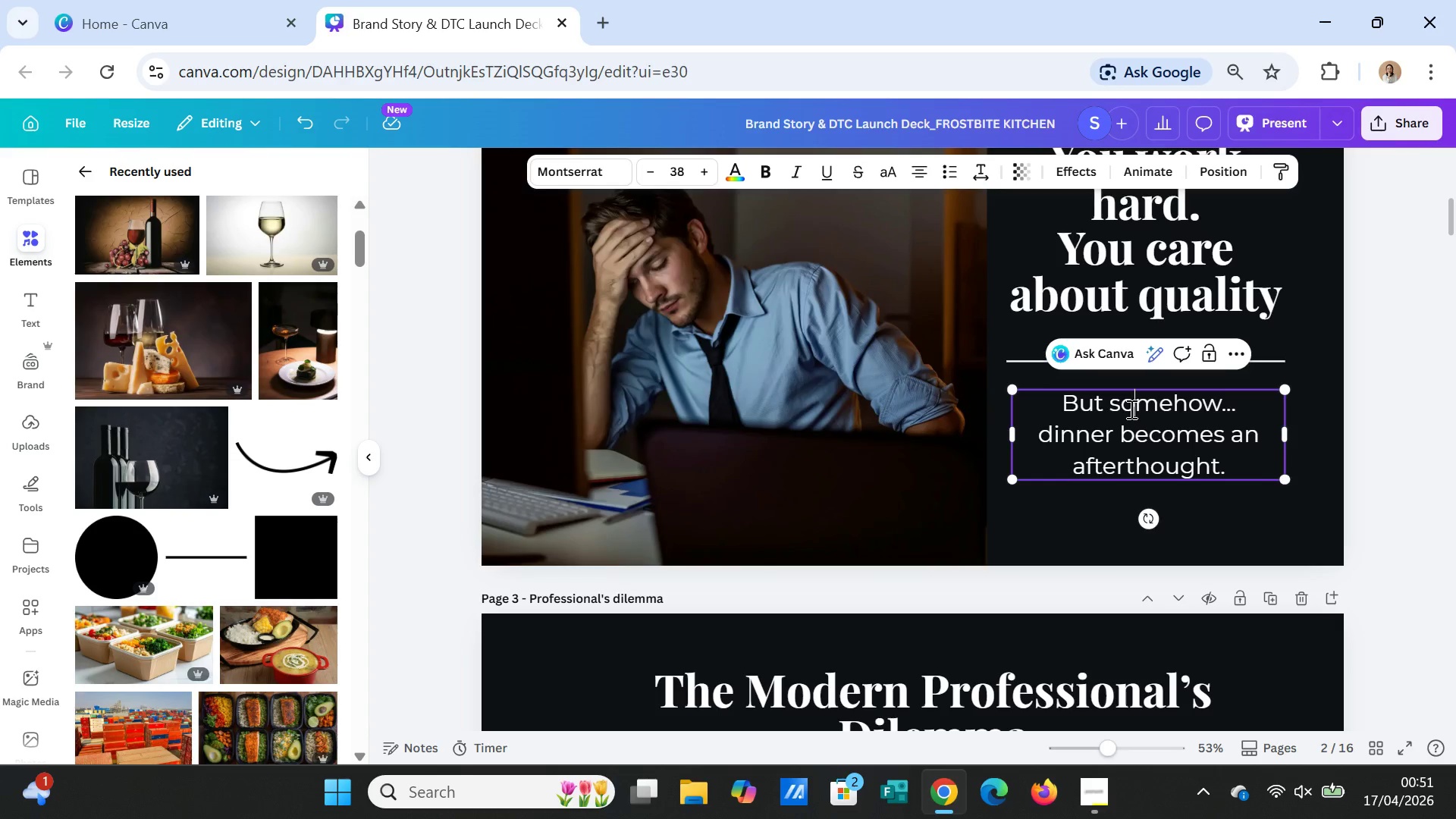 
double_click([1130, 409])
 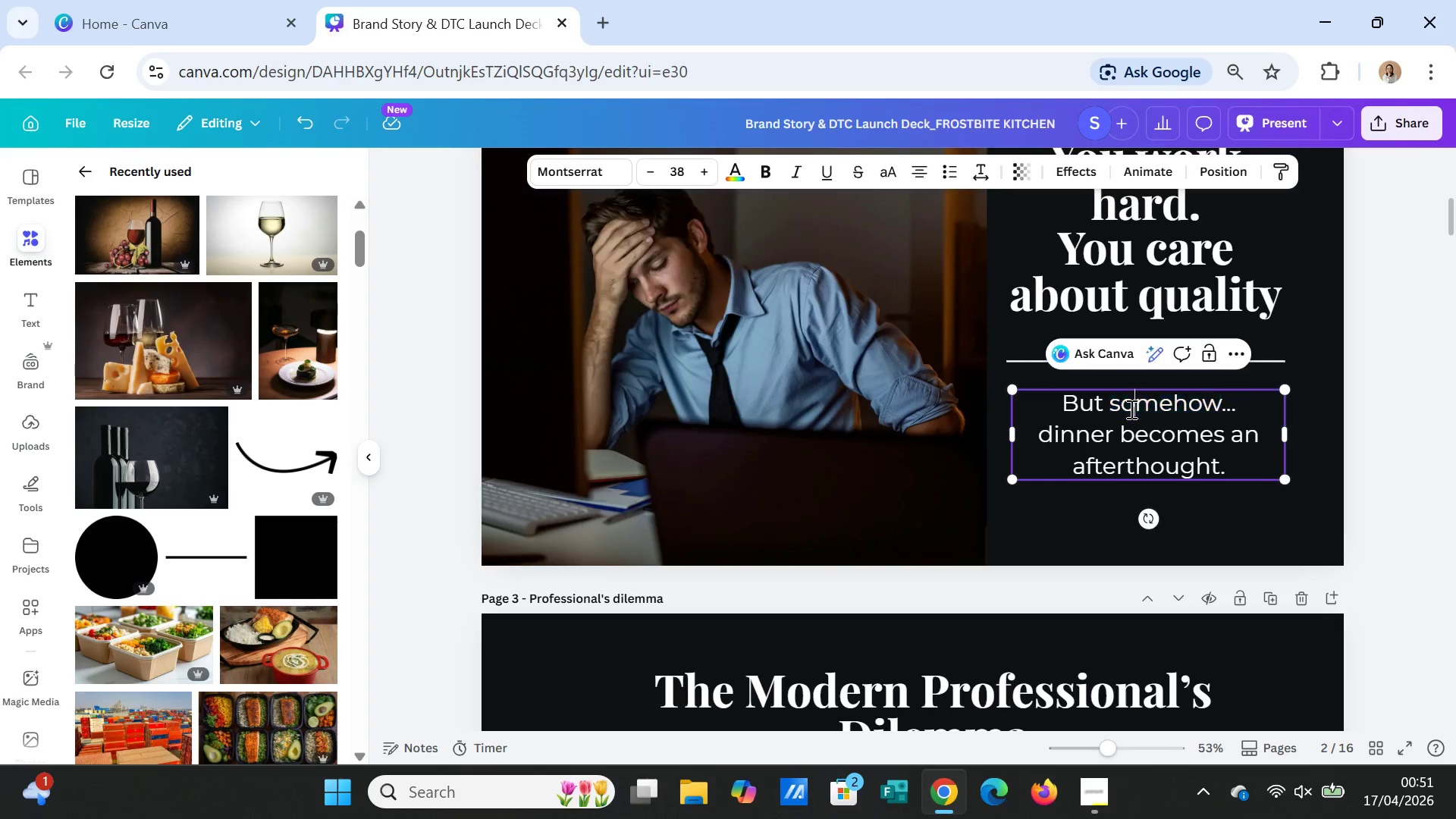 
double_click([1130, 409])
 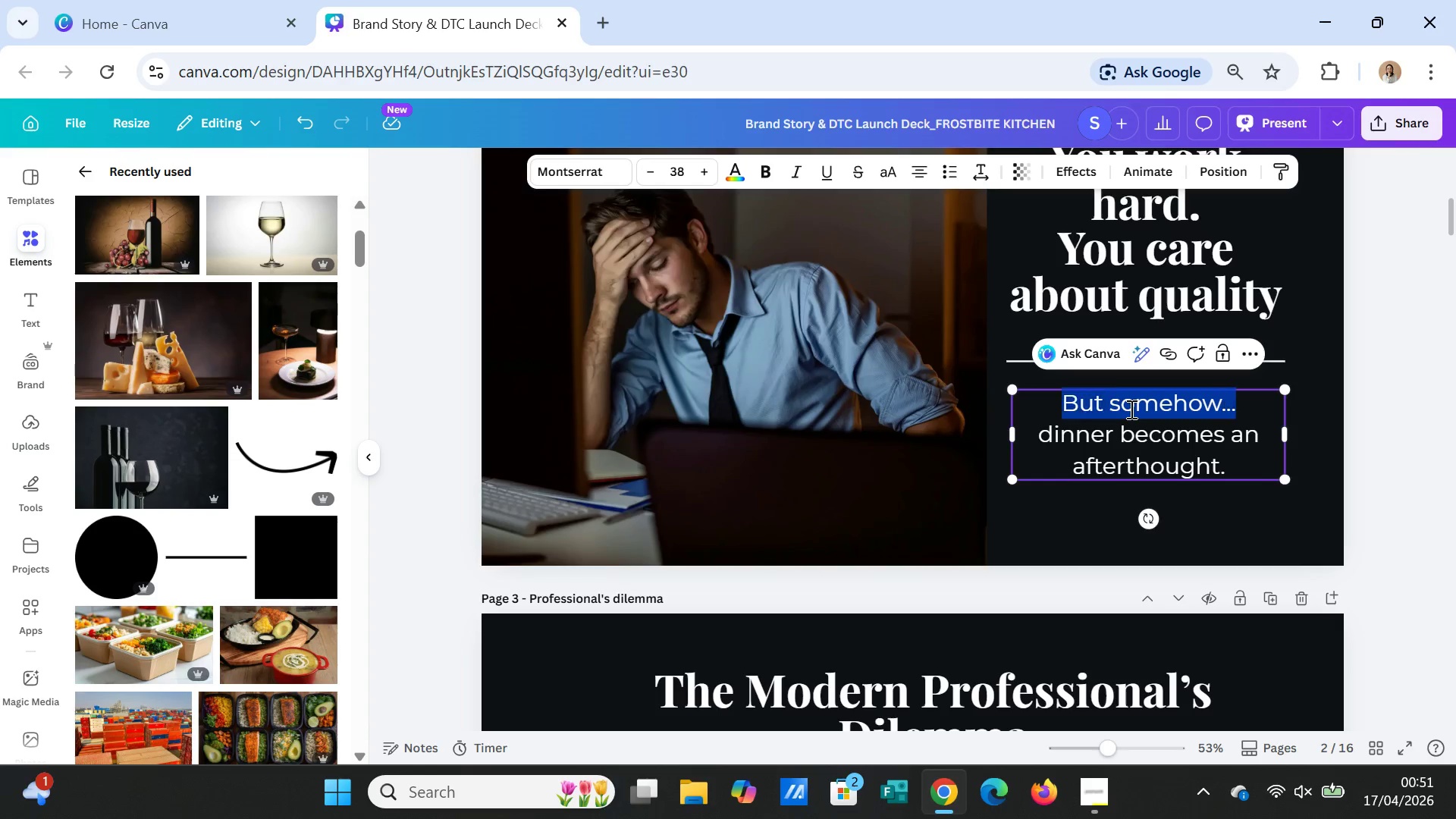 
triple_click([1130, 409])
 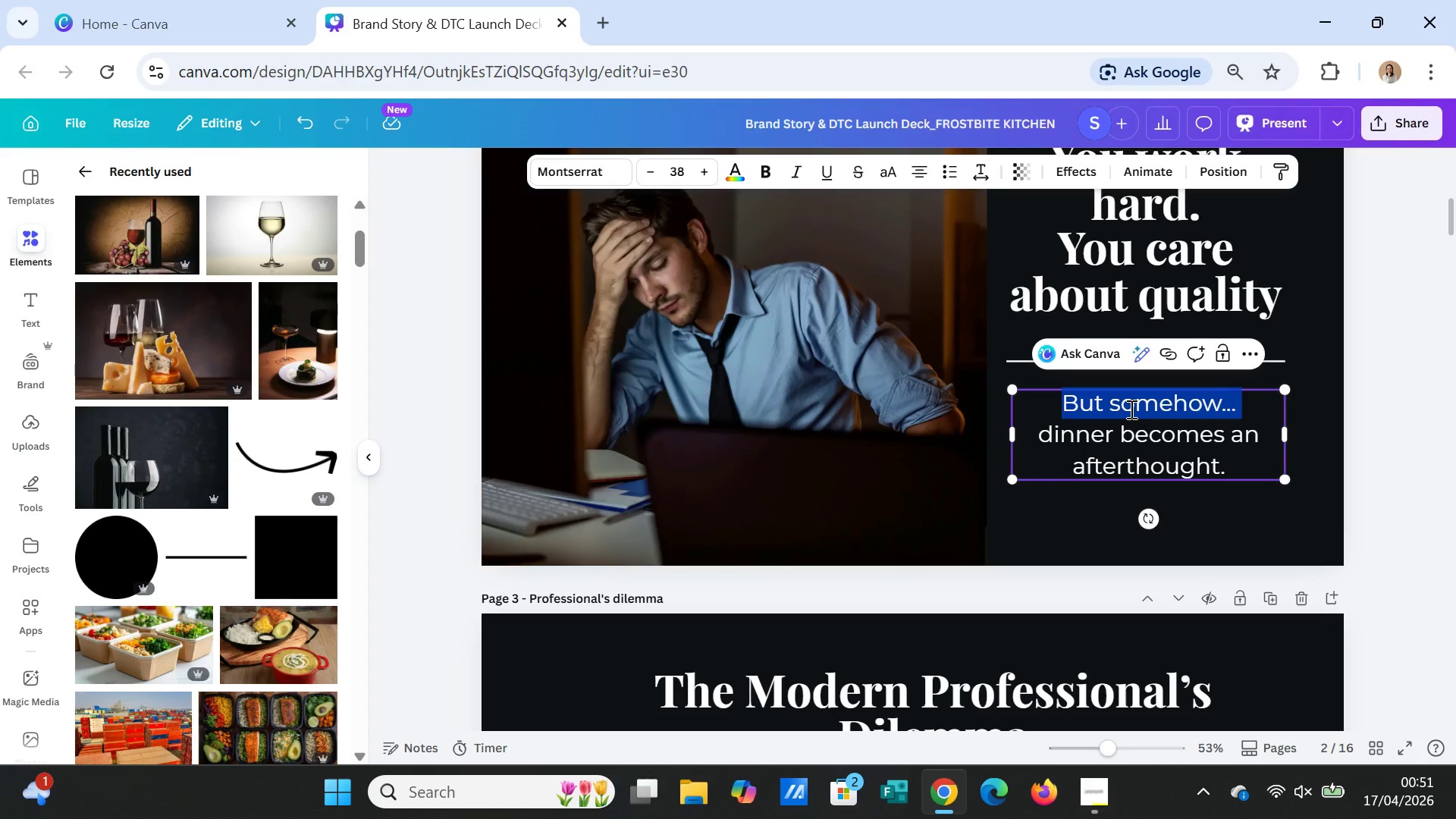 
triple_click([1130, 409])
 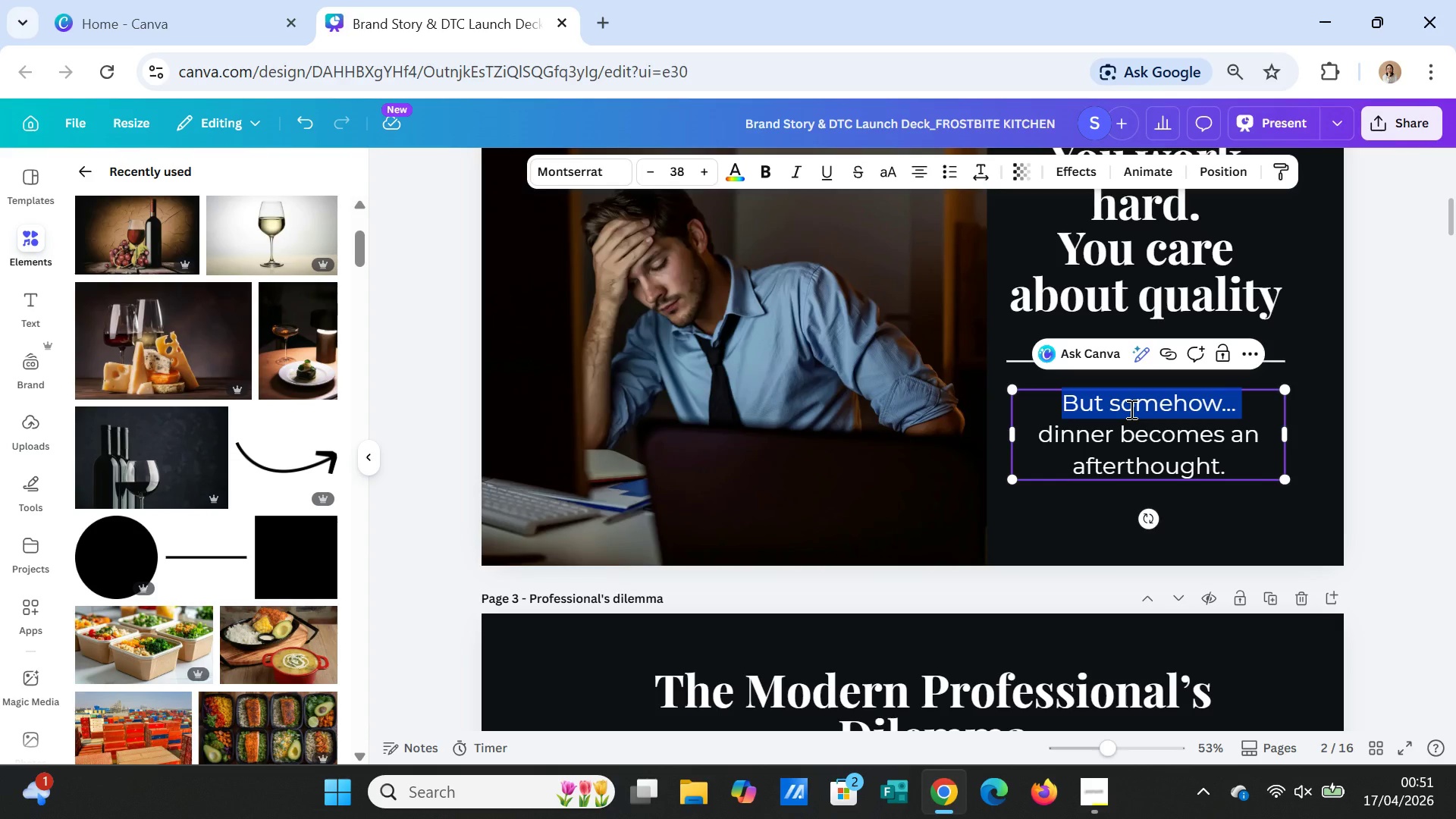 
triple_click([1130, 409])
 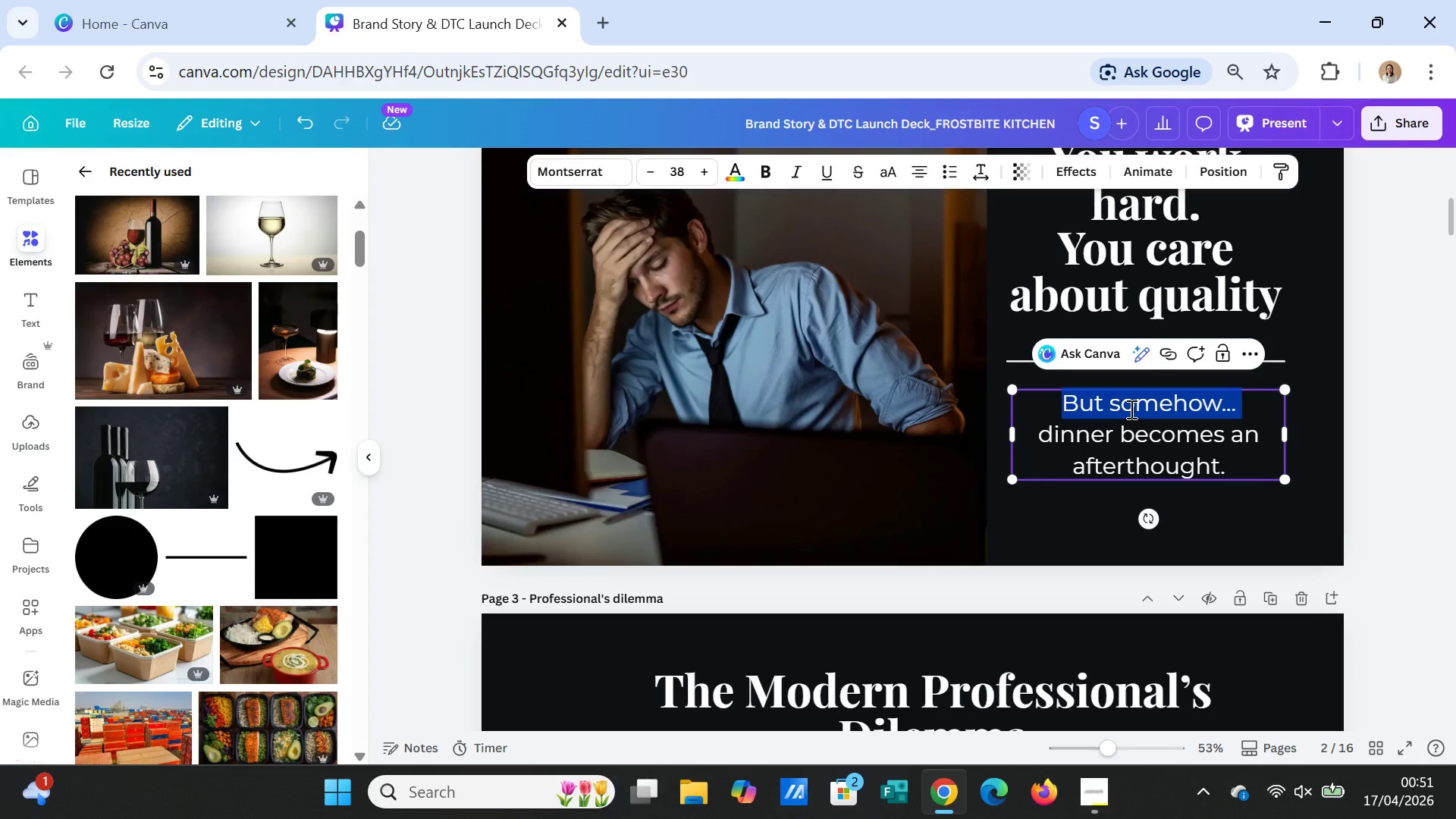 
triple_click([1130, 409])
 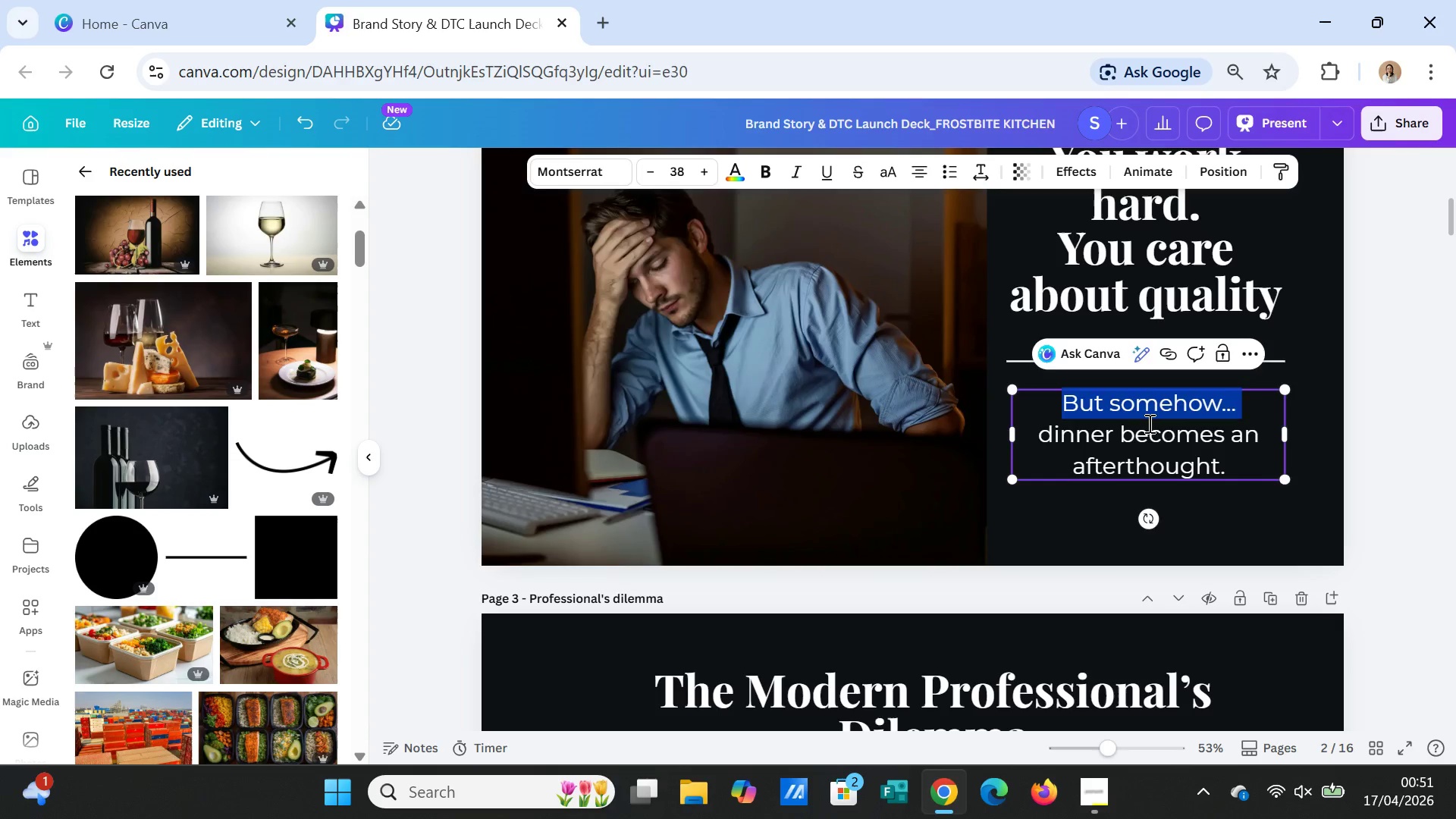 
left_click([1148, 423])
 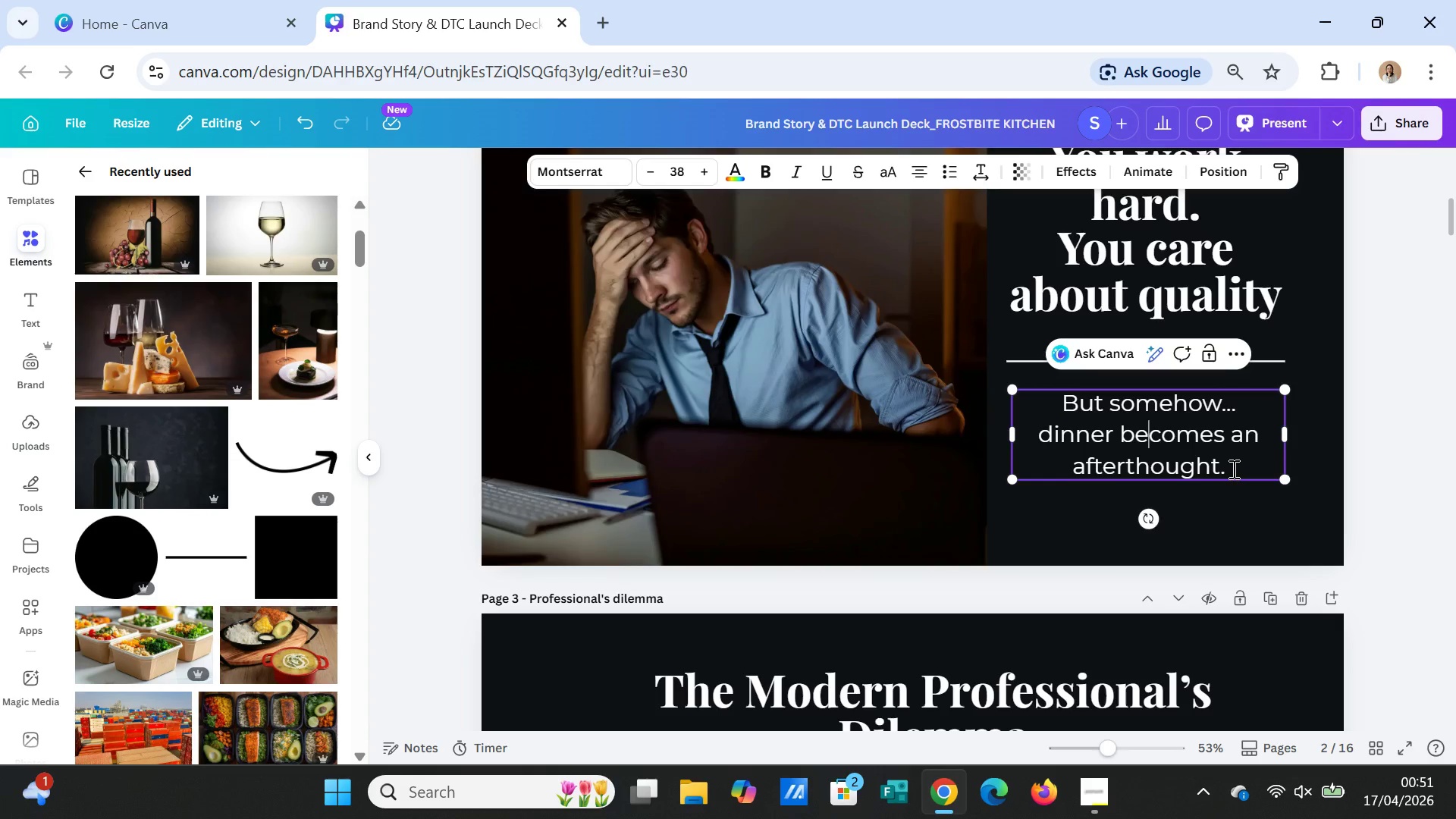 
left_click([1242, 469])
 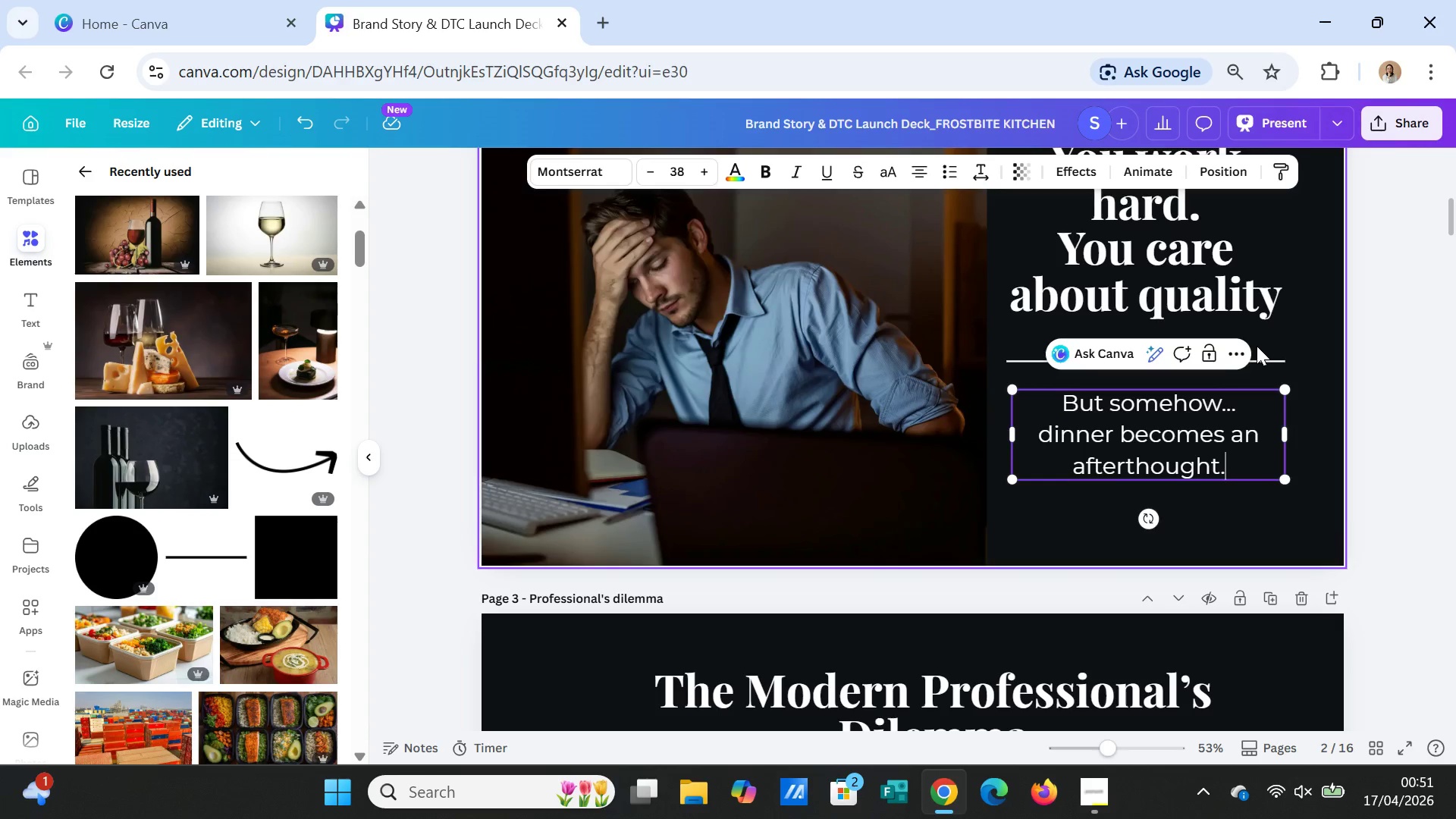 
key(Enter)
 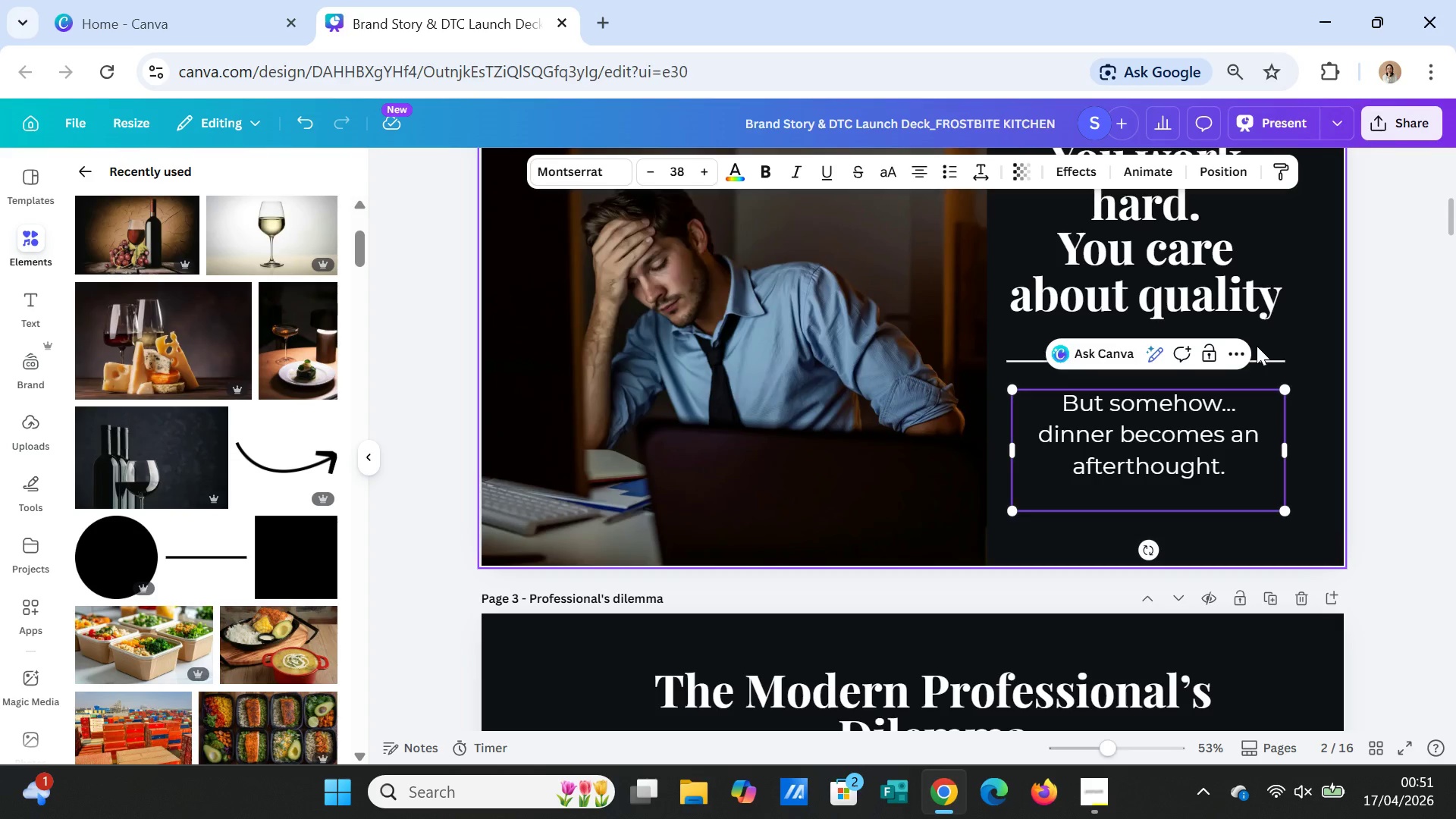 
type(Long days. Endless meetings)
 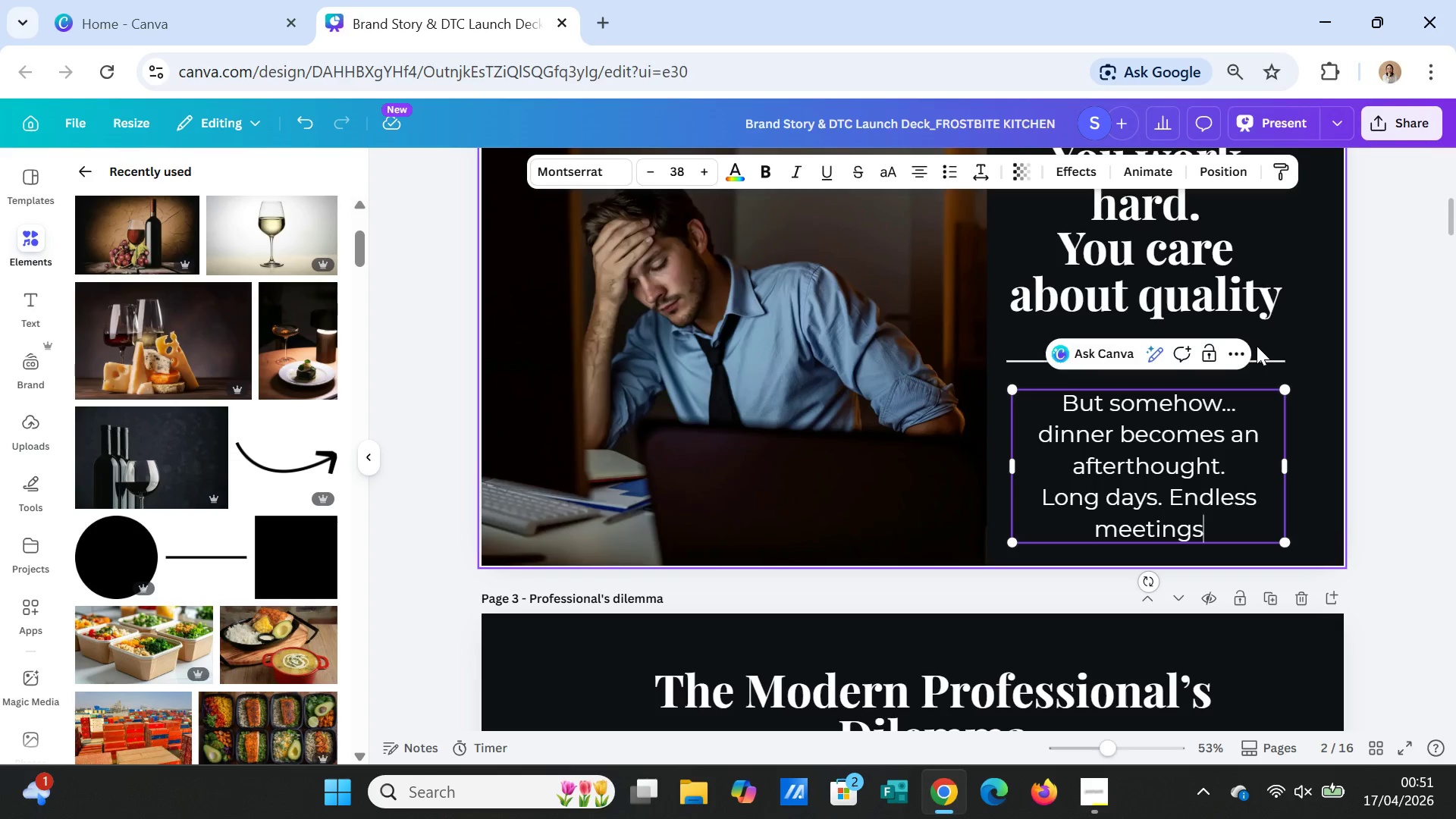 
wait(6.91)
 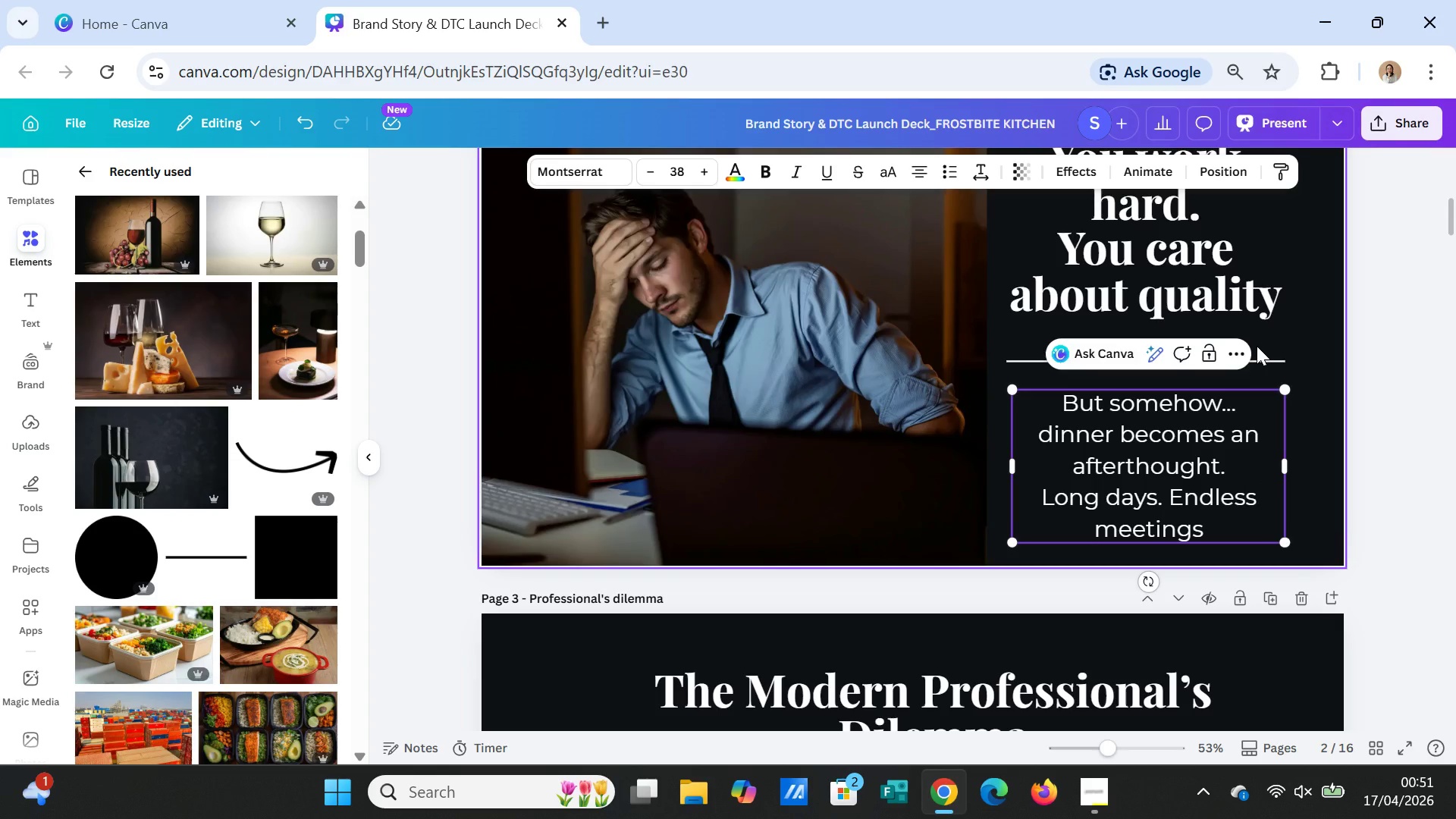 
type(. And meals that don't match your standards)
 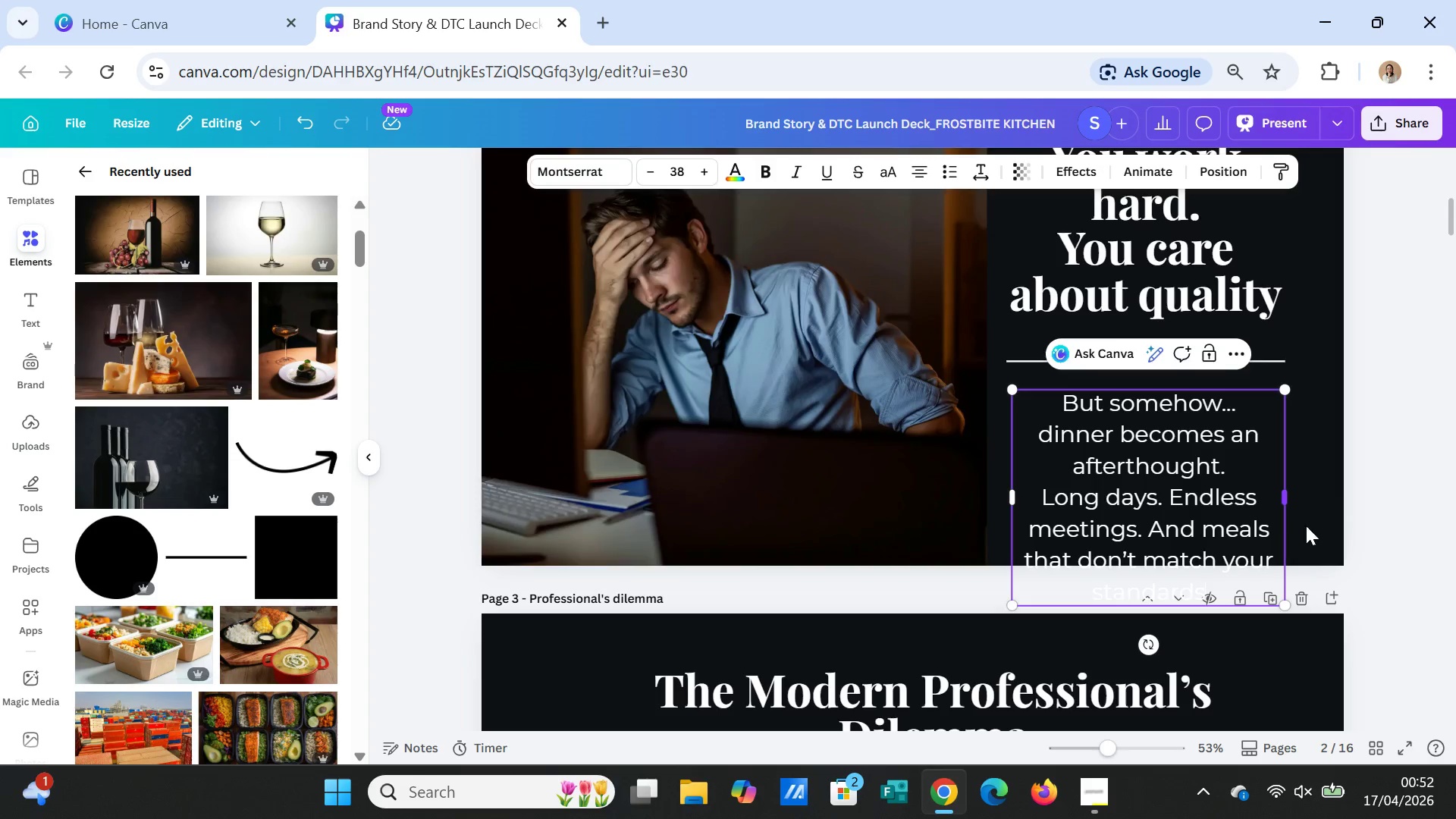 
left_click([1338, 482])
 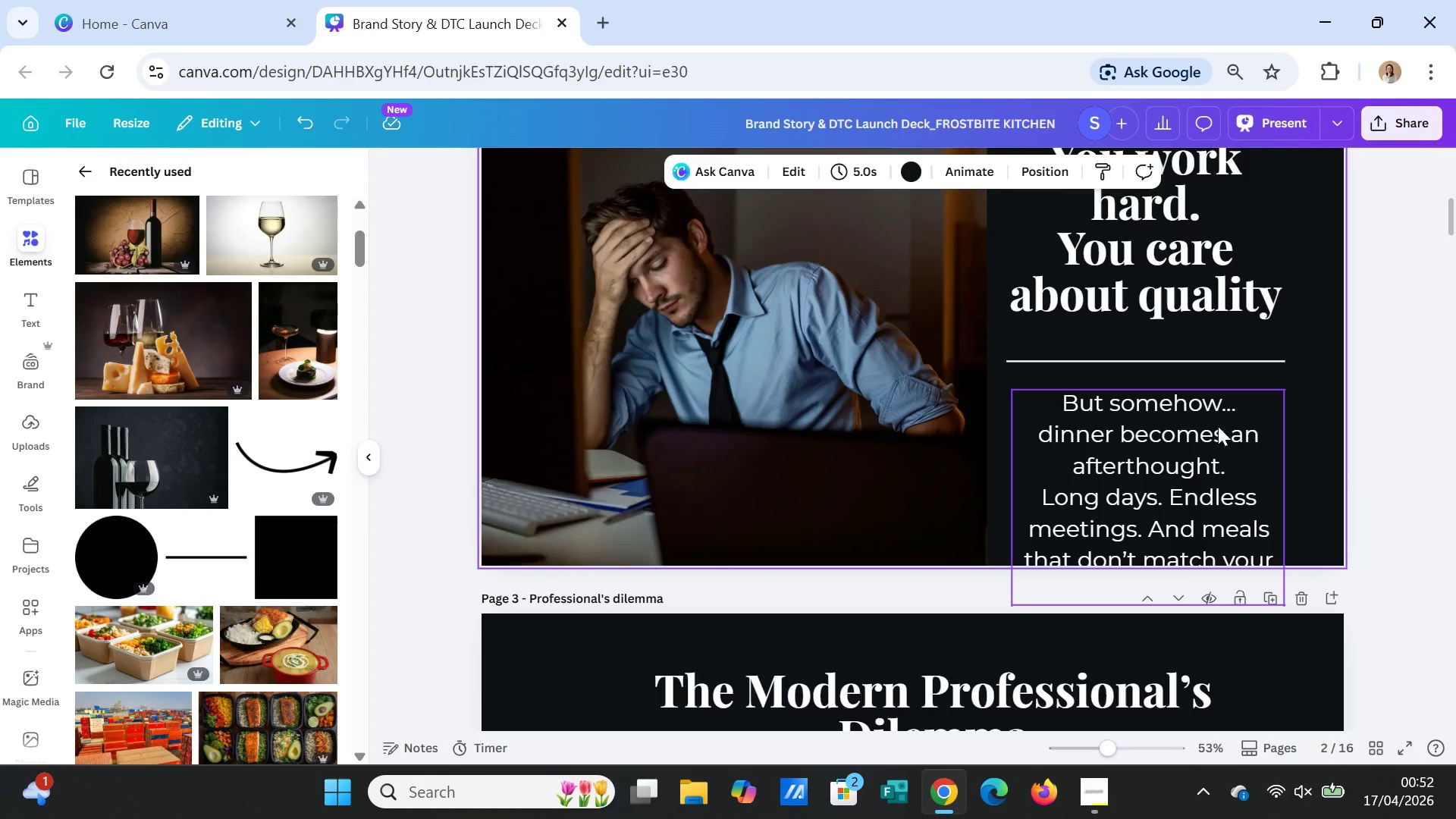 
left_click([1218, 426])
 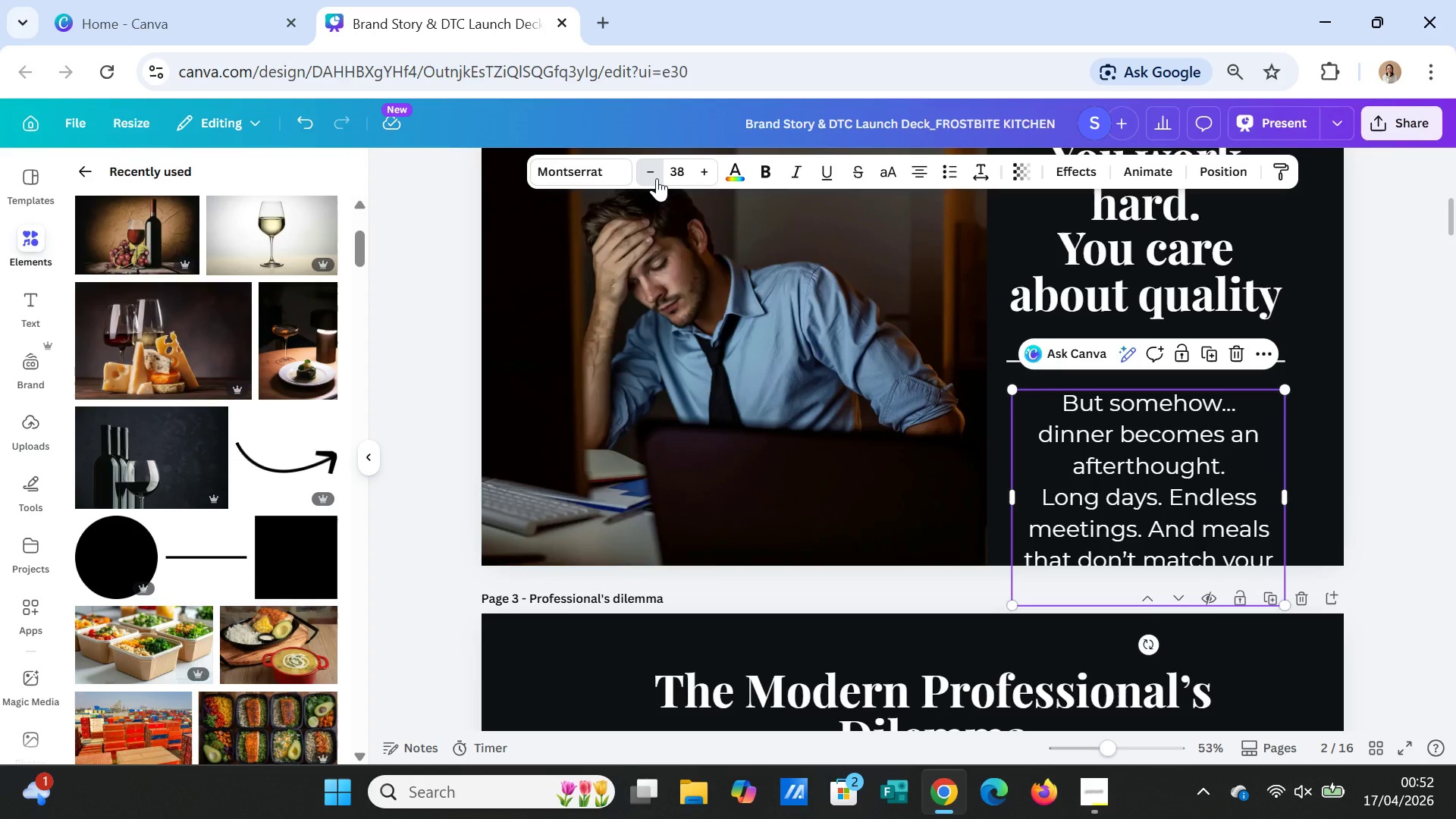 
left_click([657, 178])
 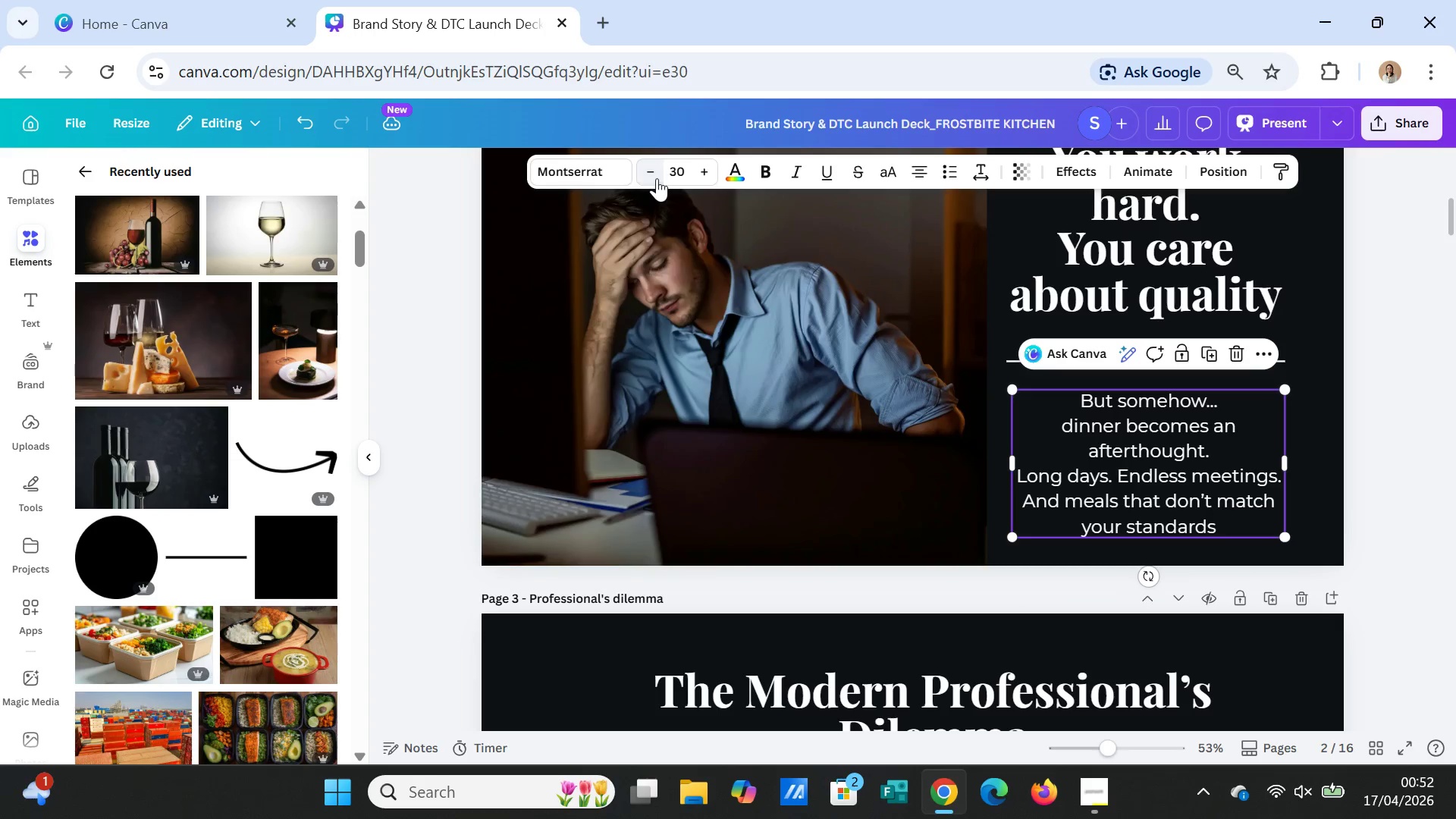 
double_click([657, 178])
 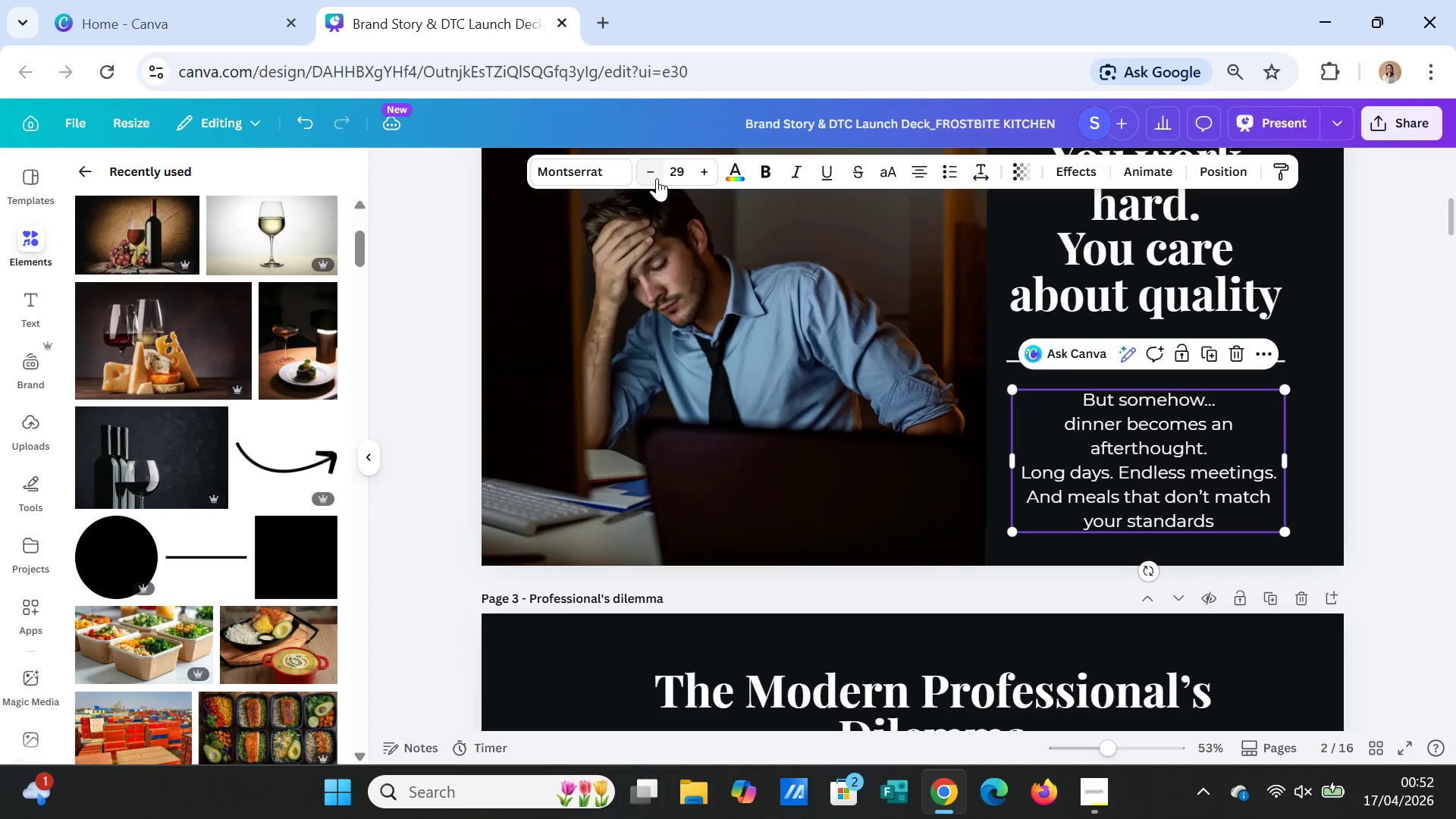 
triple_click([657, 178])
 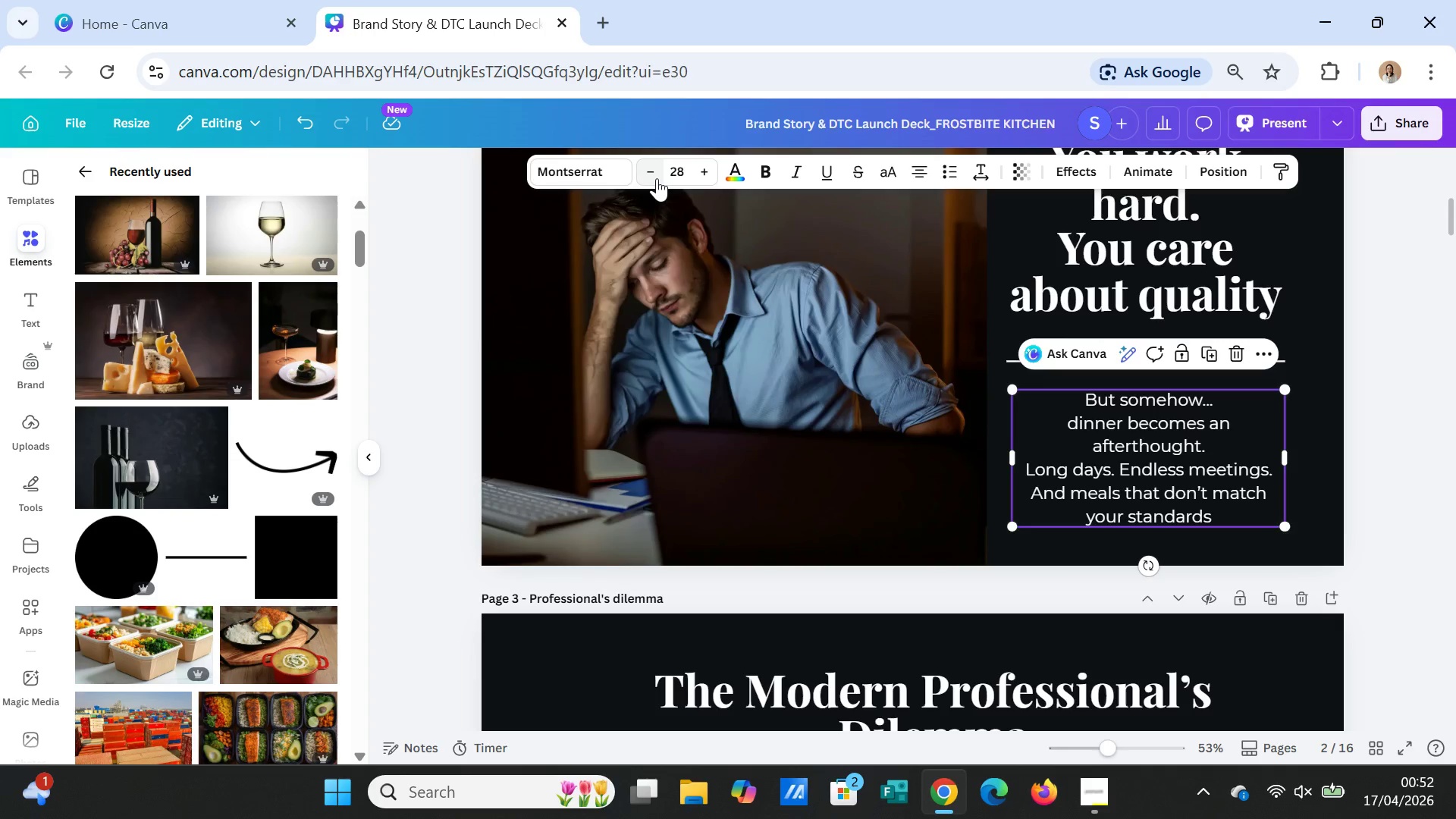 
left_click([657, 178])
 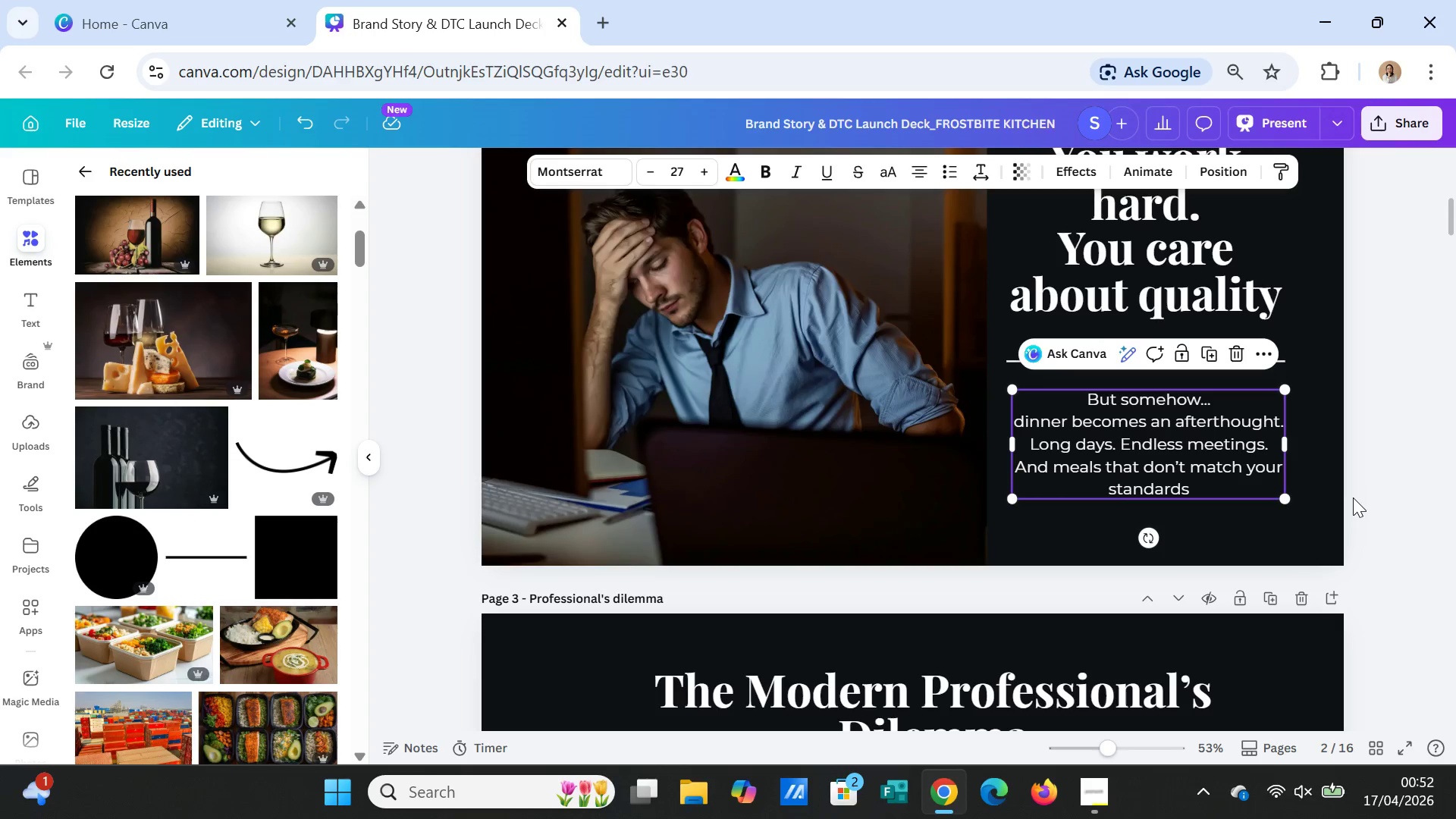 
left_click([1385, 512])
 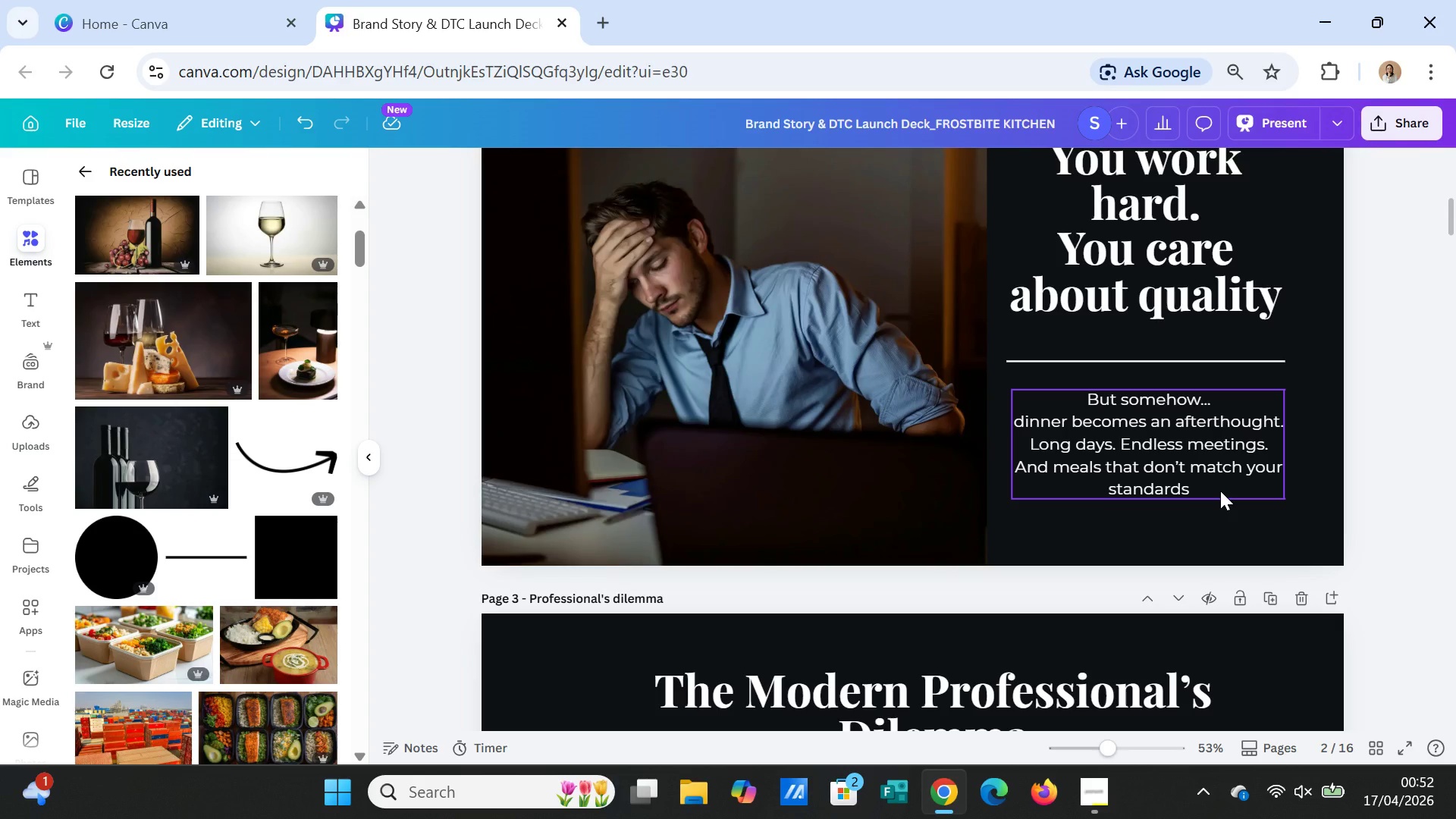 
wait(28.88)
 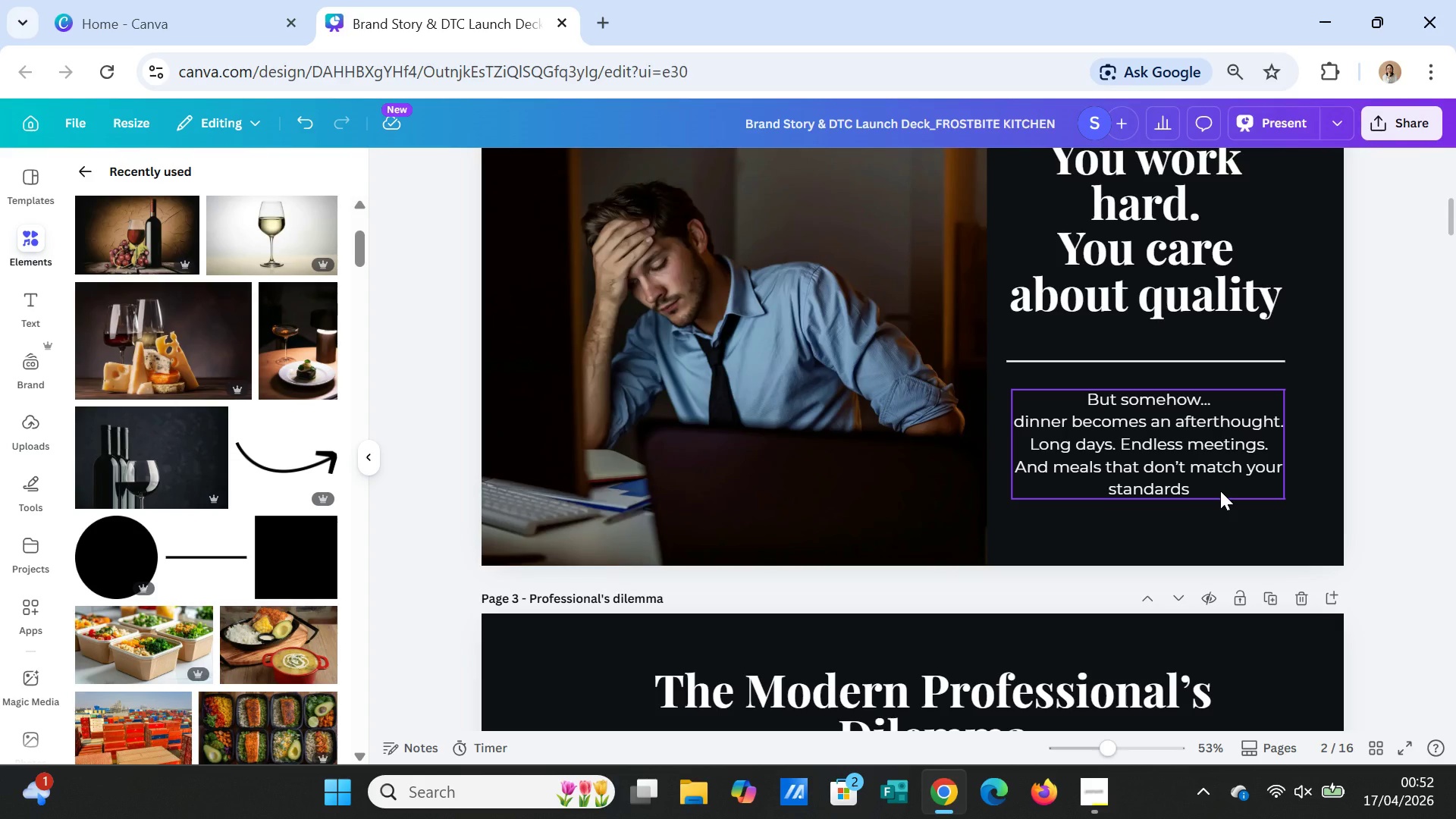 
left_click([1216, 491])
 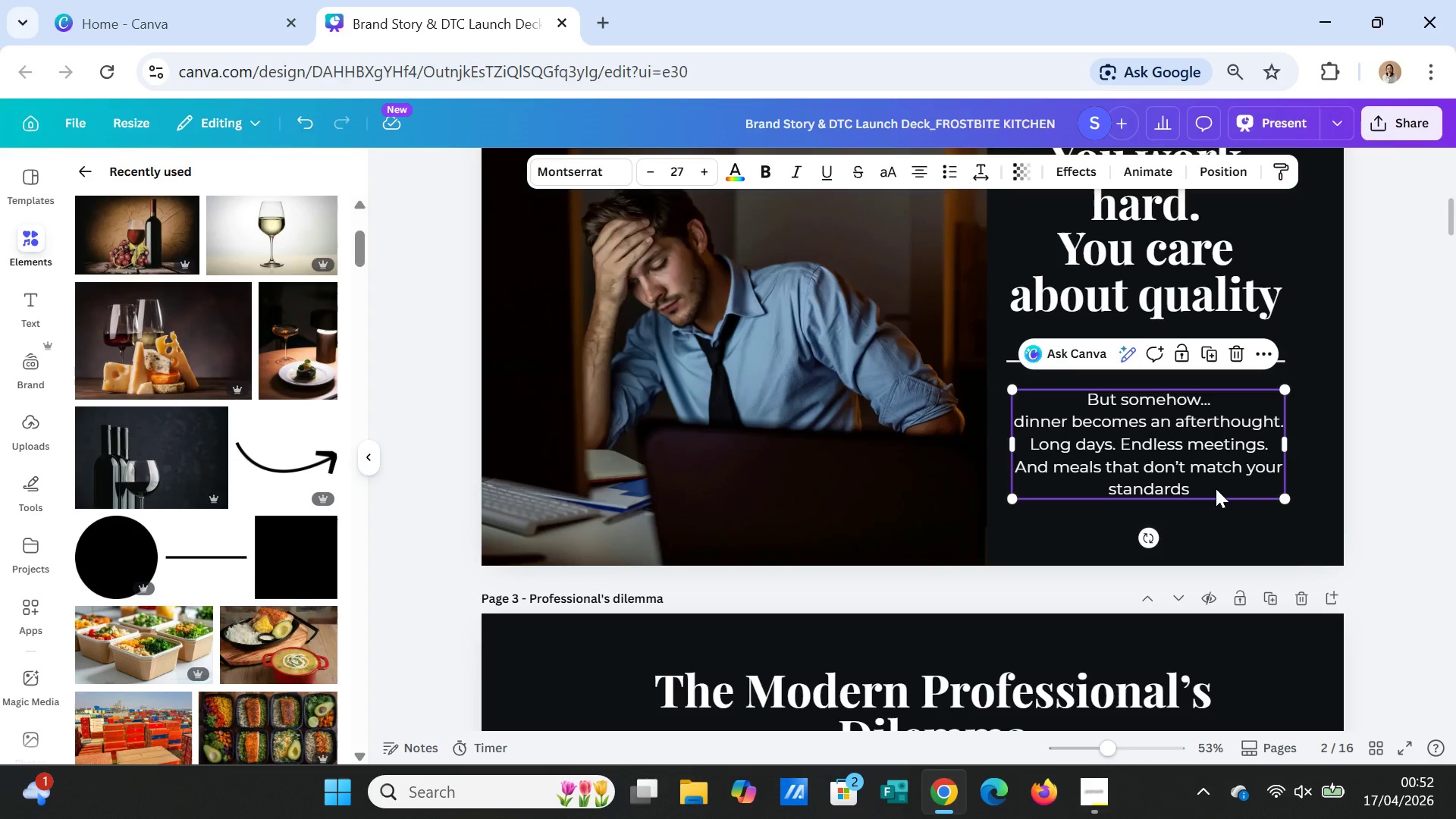 
left_click([1216, 488])
 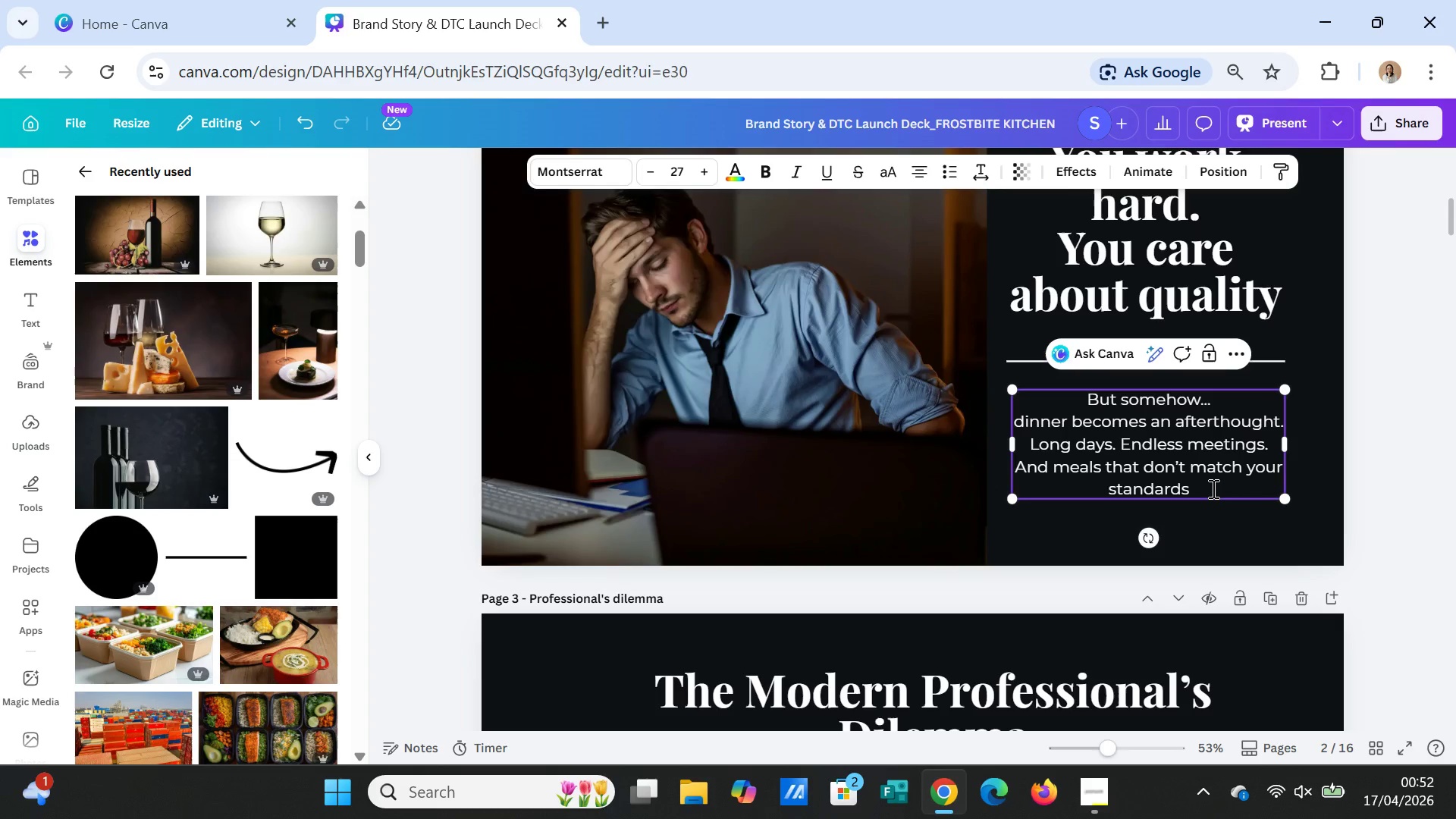 
key(Period)
 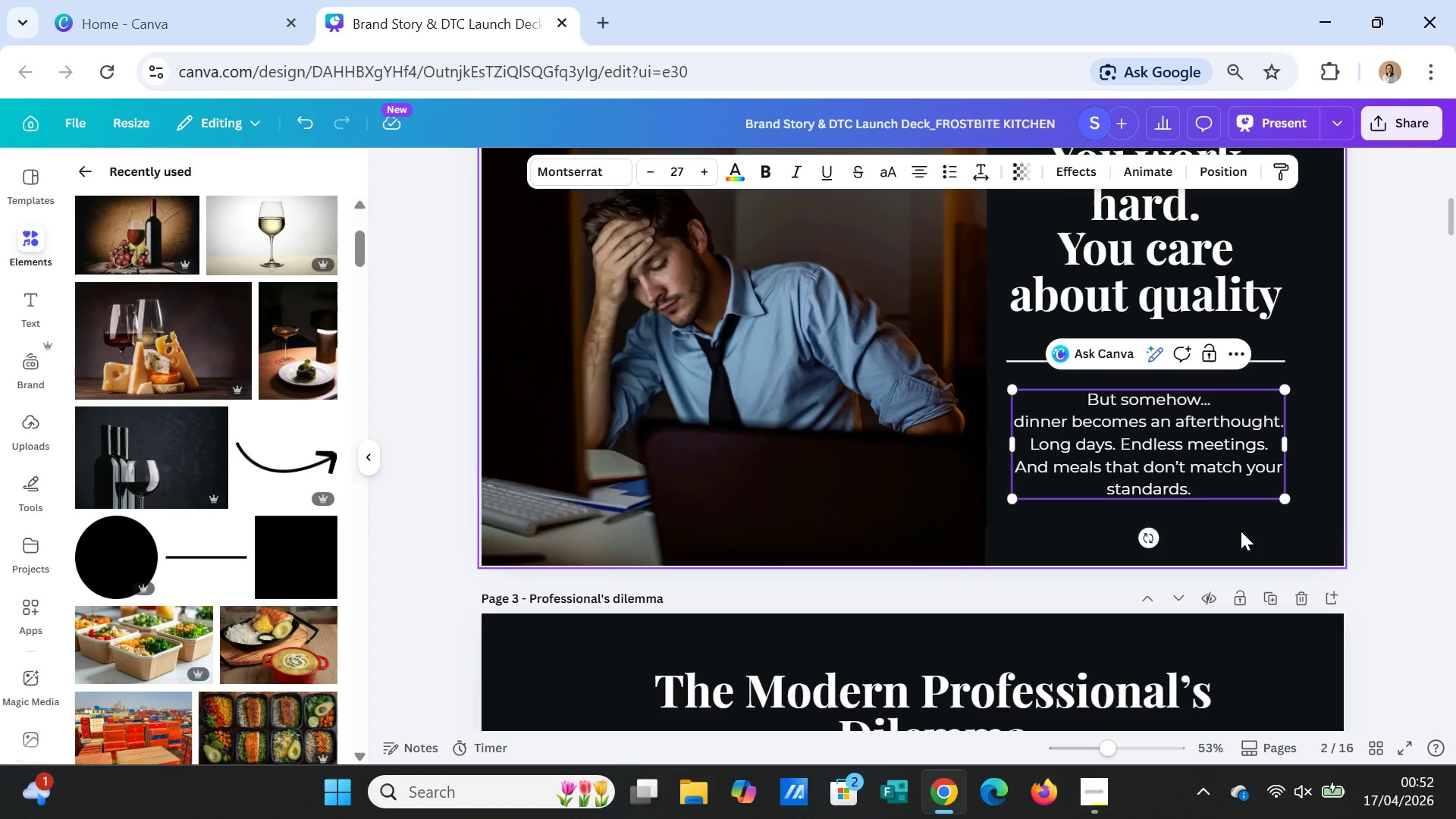 
left_click([1241, 531])
 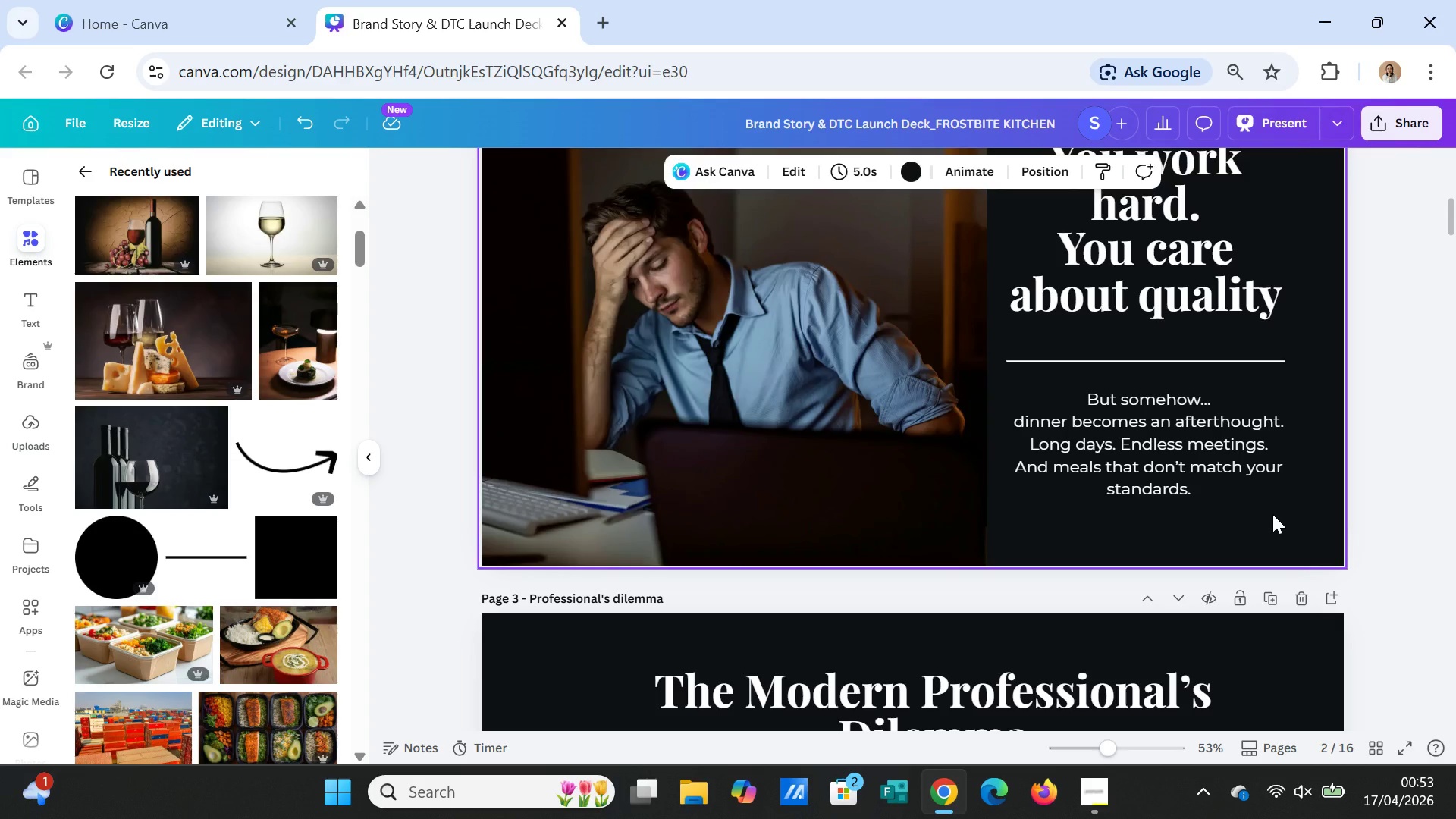 
wait(6.34)
 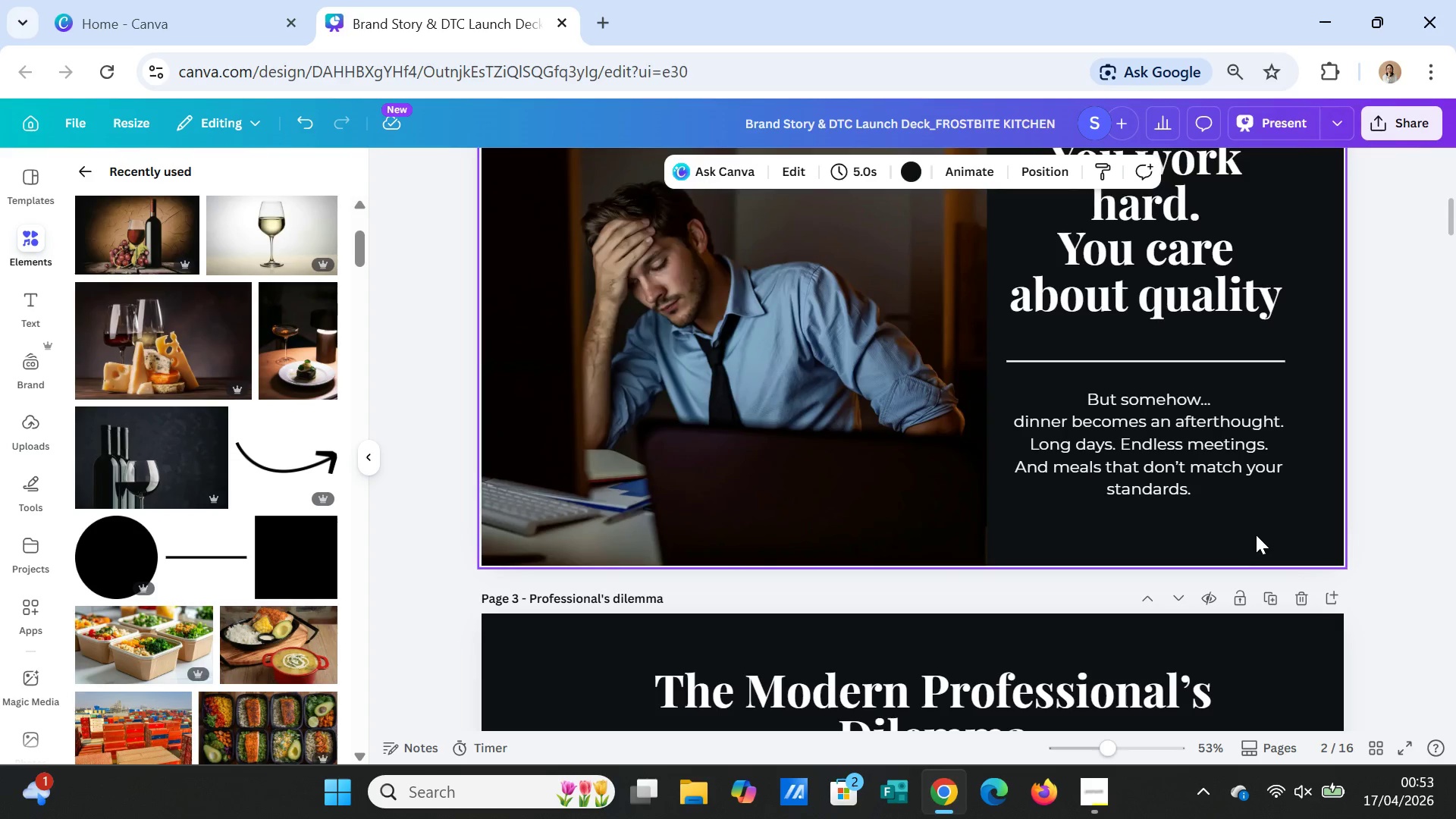 
scroll: coordinate [1279, 523], scroll_direction: down, amount: 6.0
 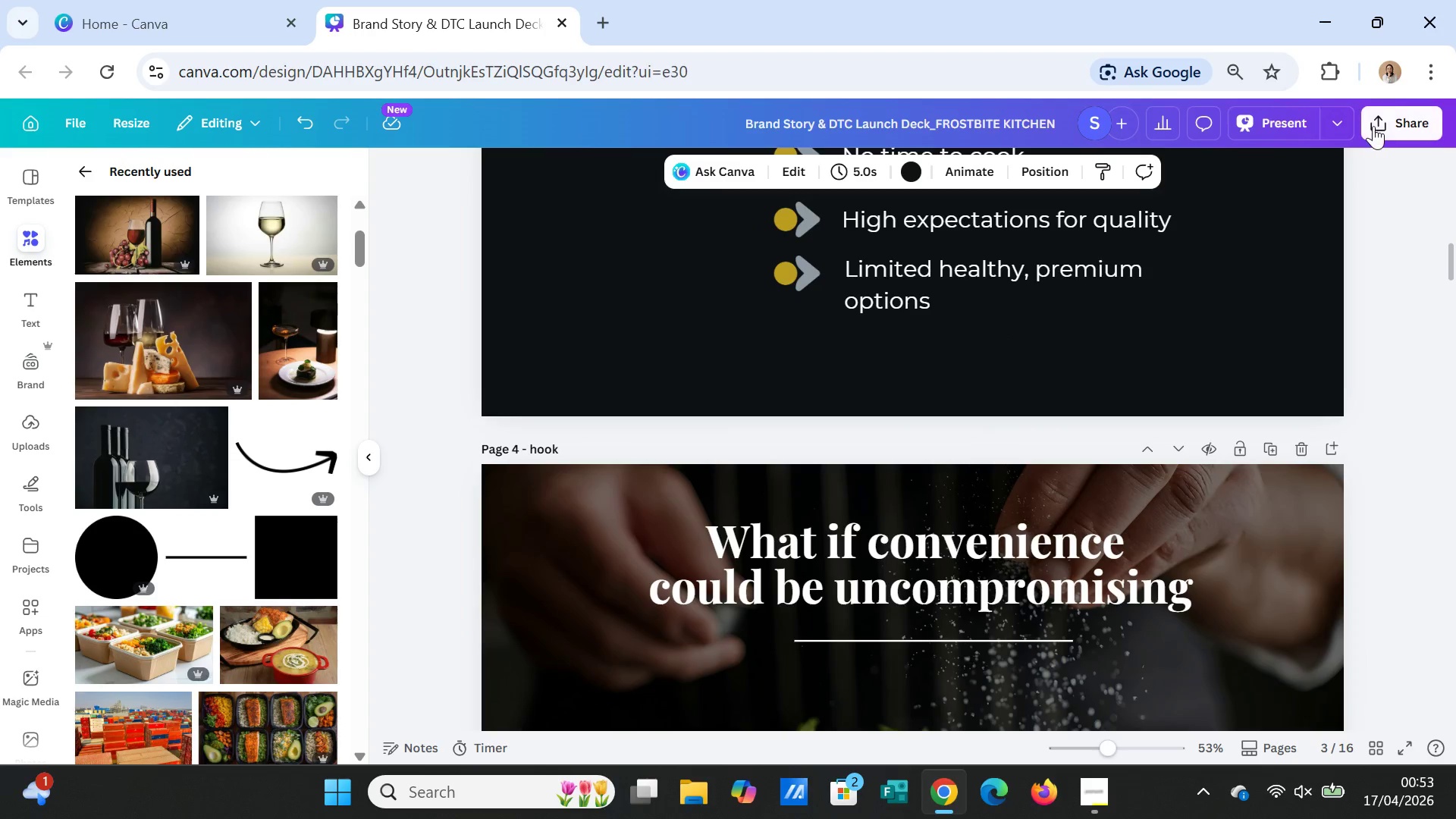 
left_click([1376, 125])
 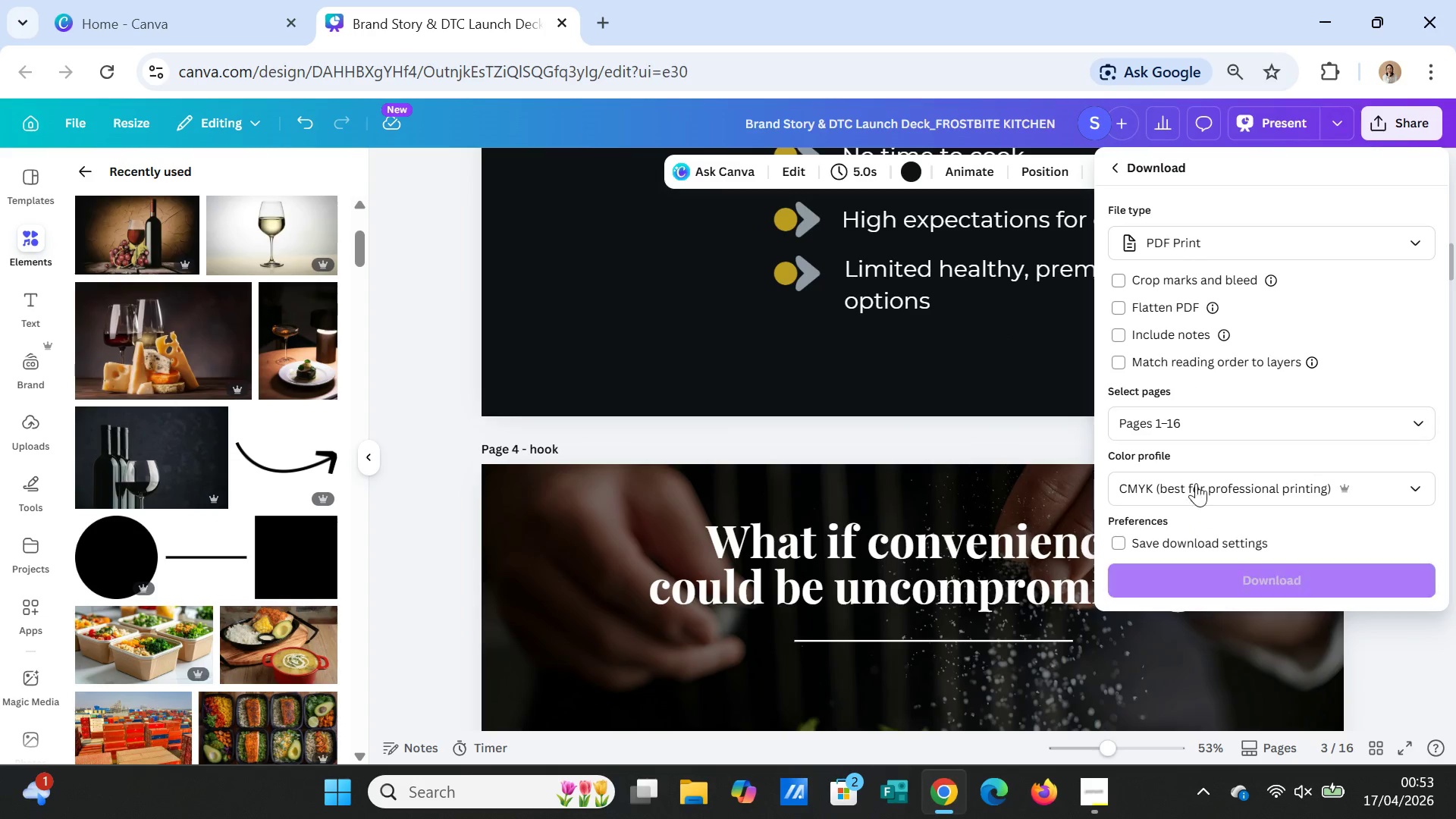 
left_click([1197, 577])
 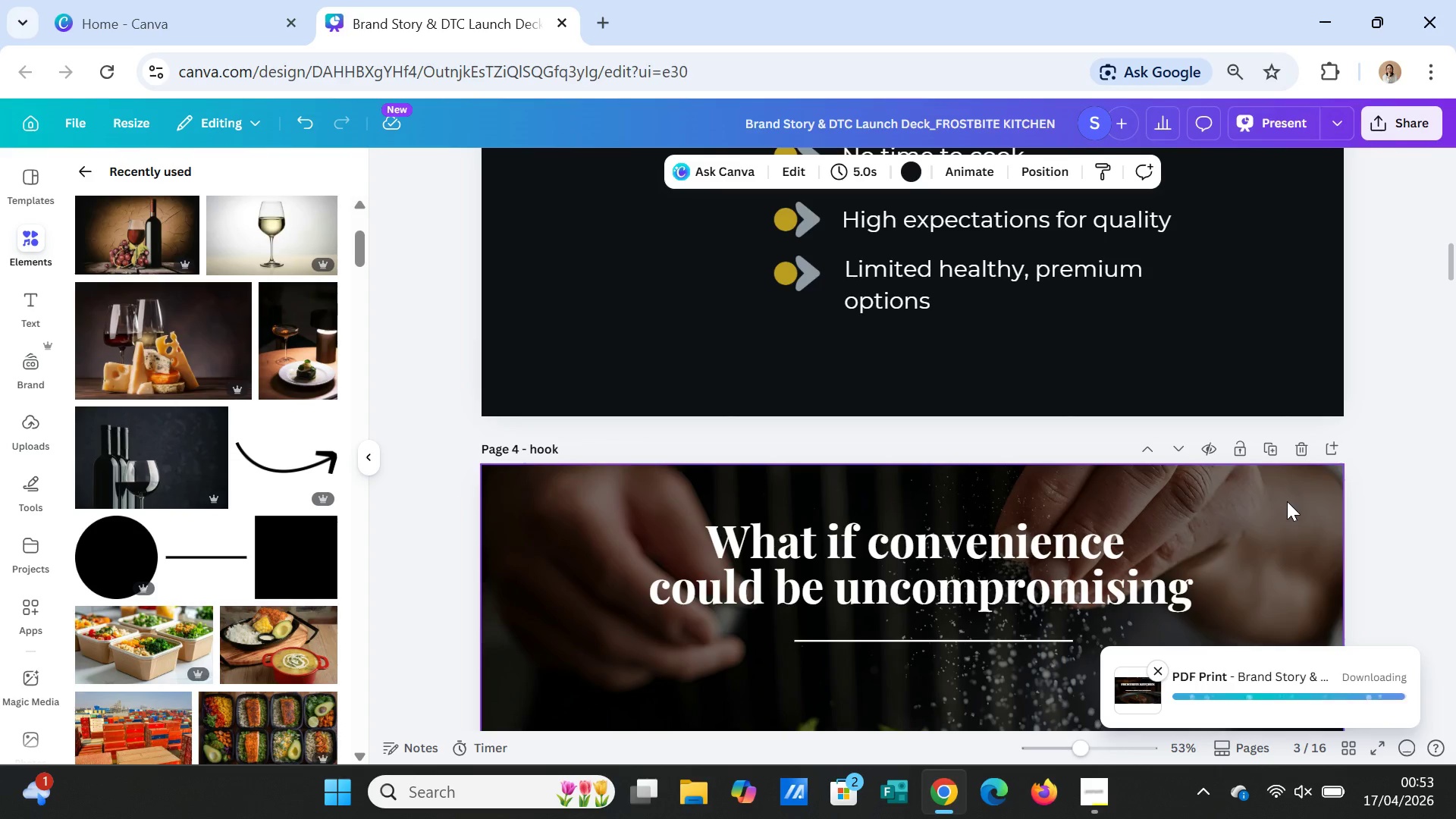 
wait(51.08)
 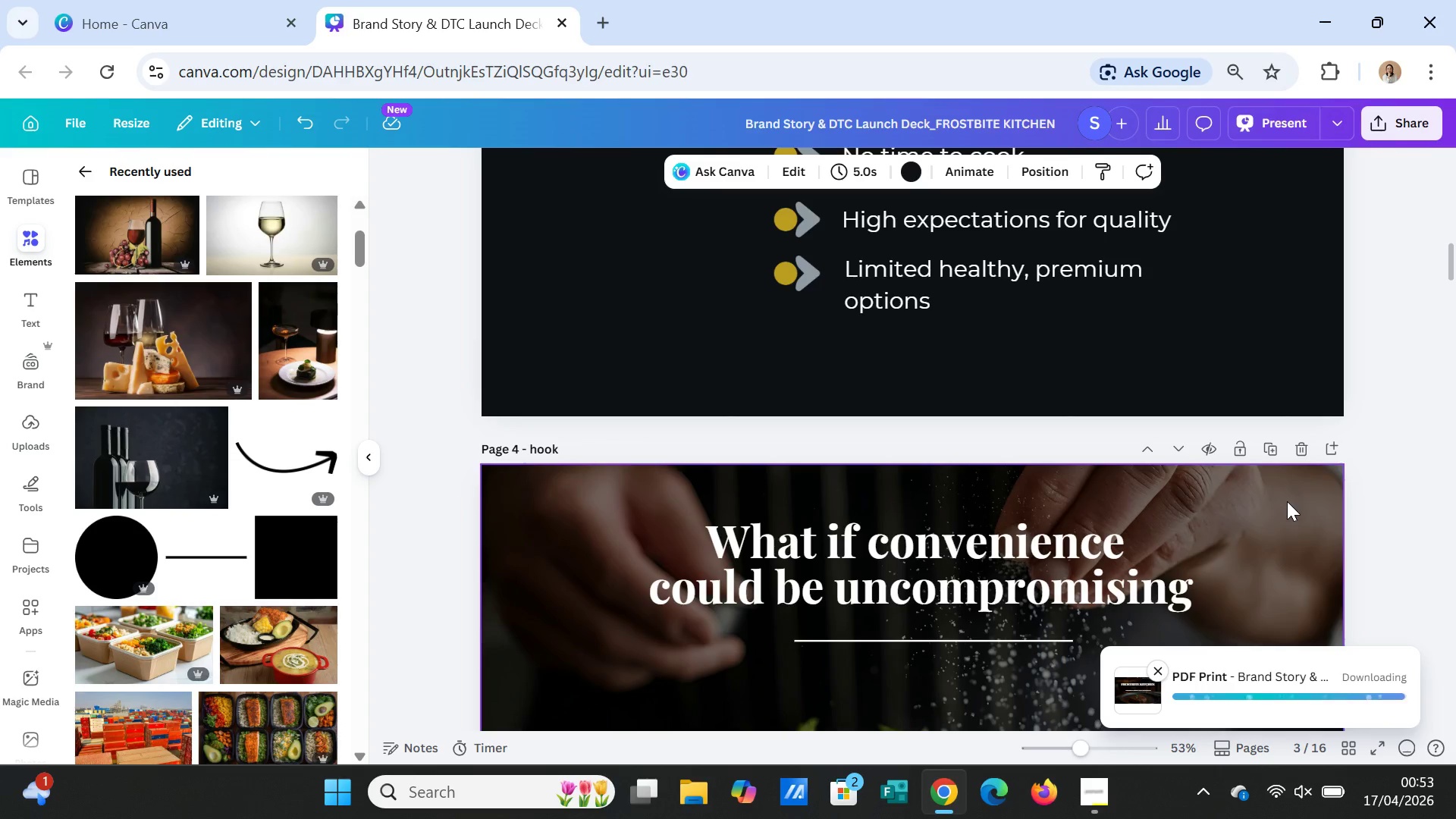 
left_click([372, 457])
 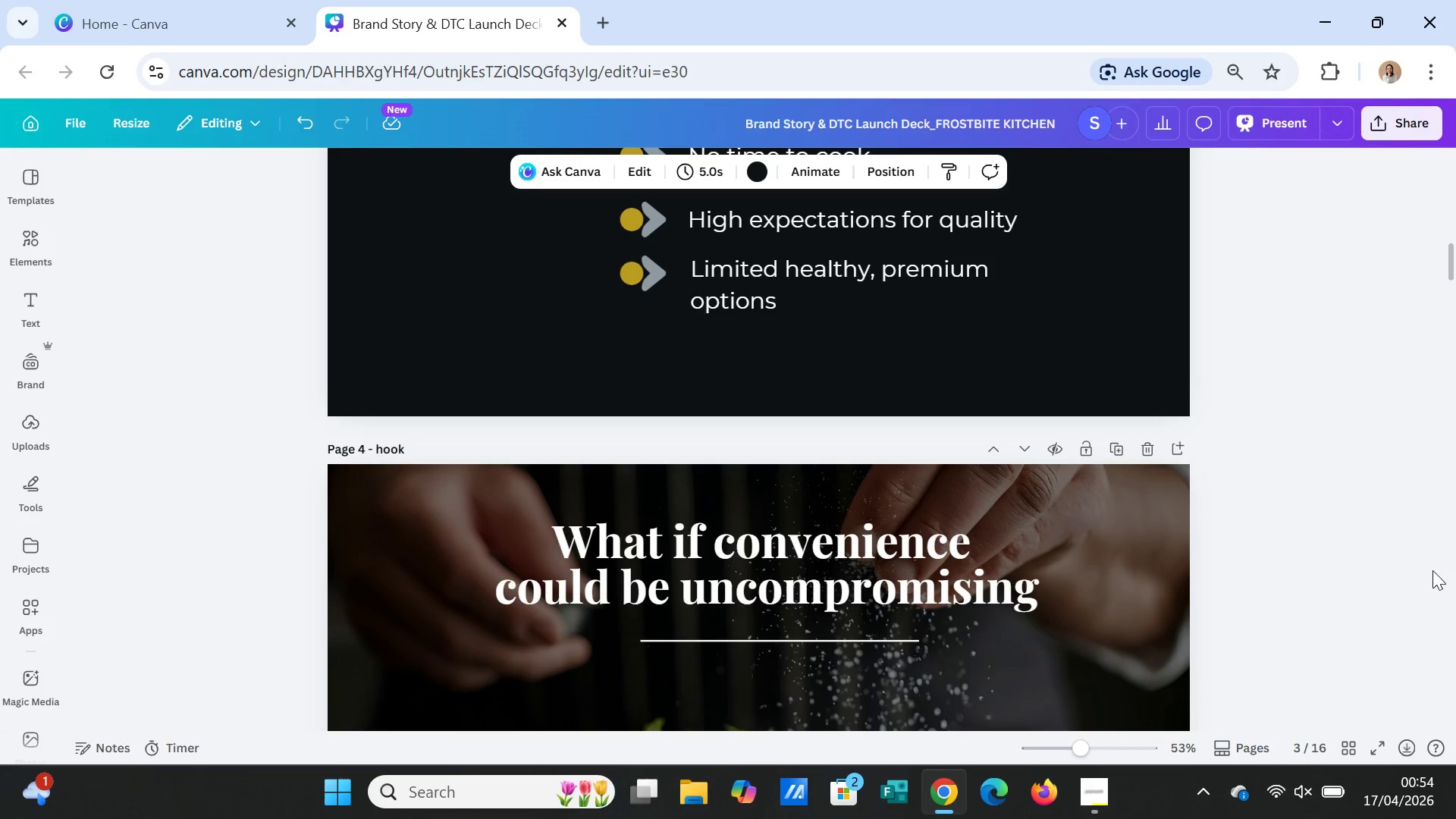 
scroll: coordinate [1339, 553], scroll_direction: down, amount: 4.0